 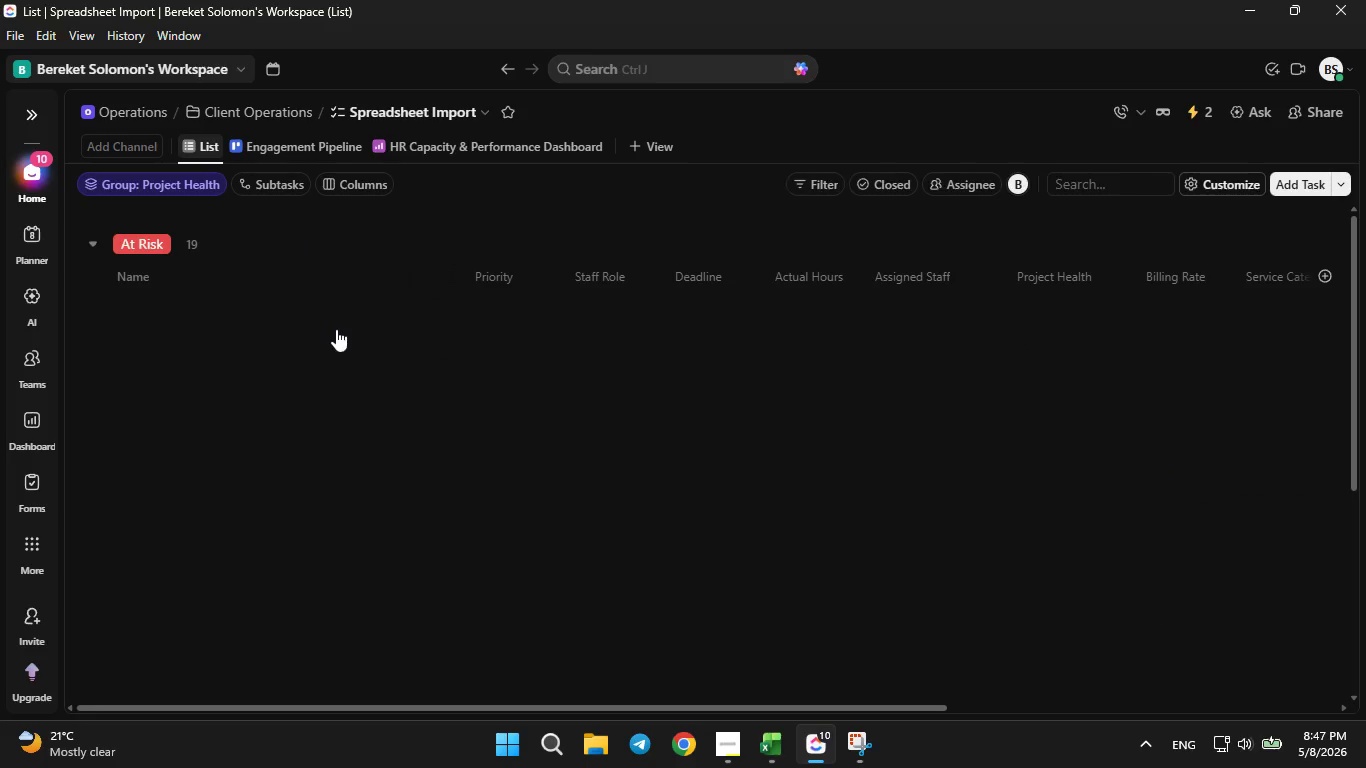 
scroll: coordinate [331, 337], scroll_direction: down, amount: 26.0
 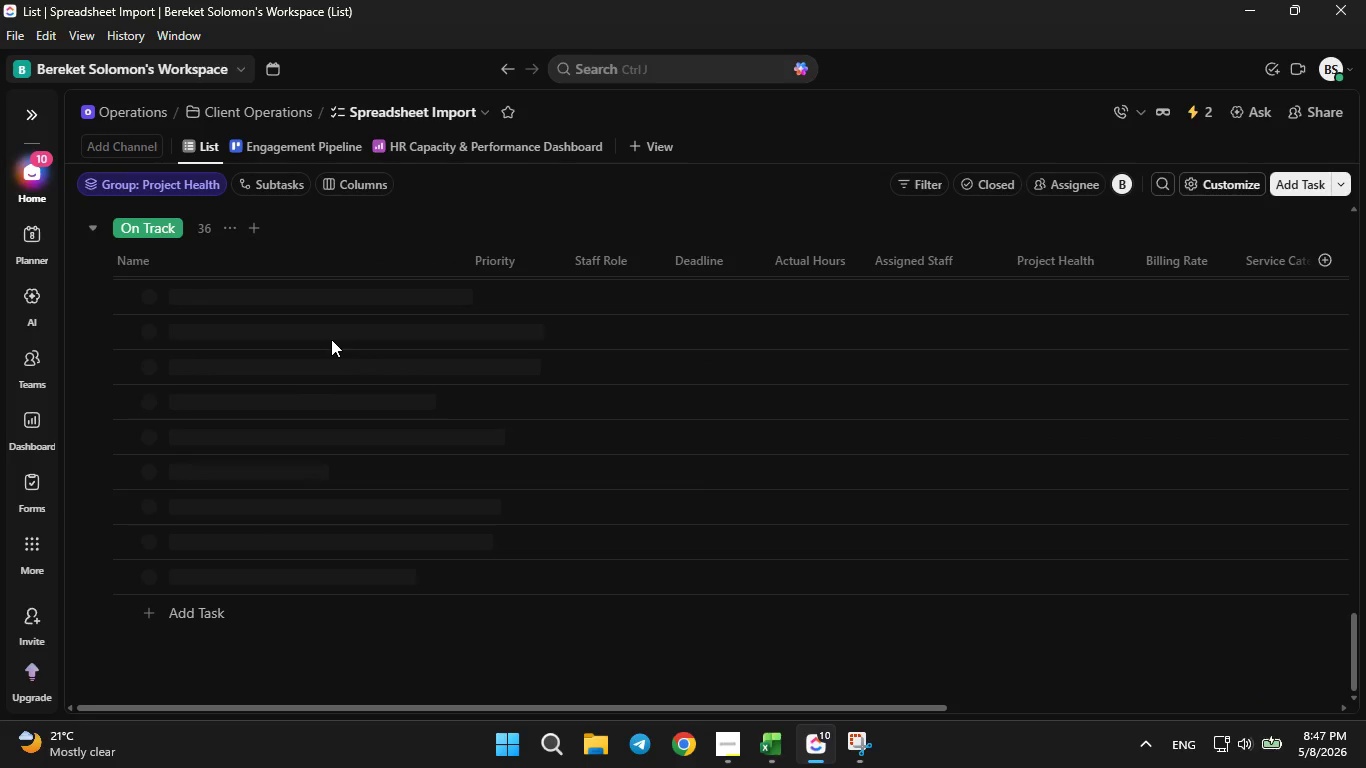 
scroll: coordinate [332, 336], scroll_direction: up, amount: 37.0
 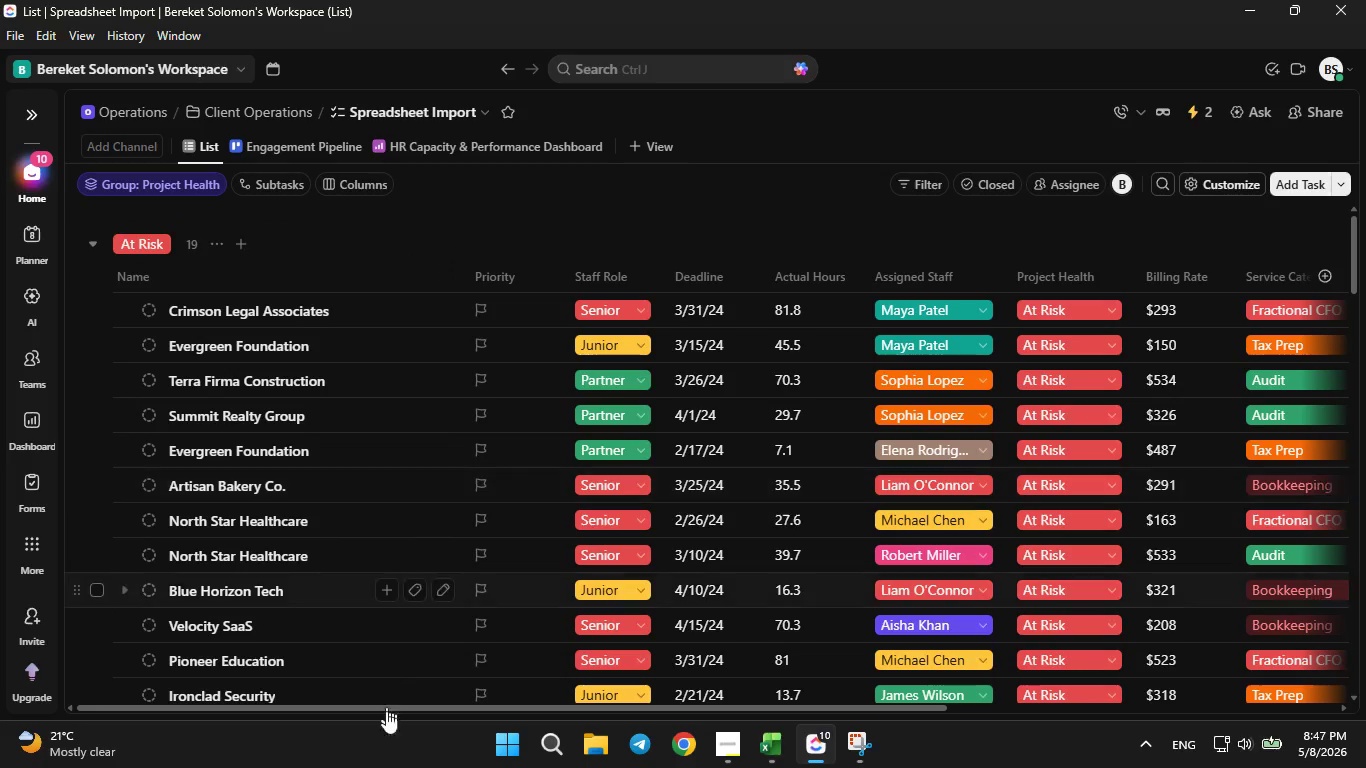 
left_click_drag(start_coordinate=[372, 708], to_coordinate=[418, 708])
 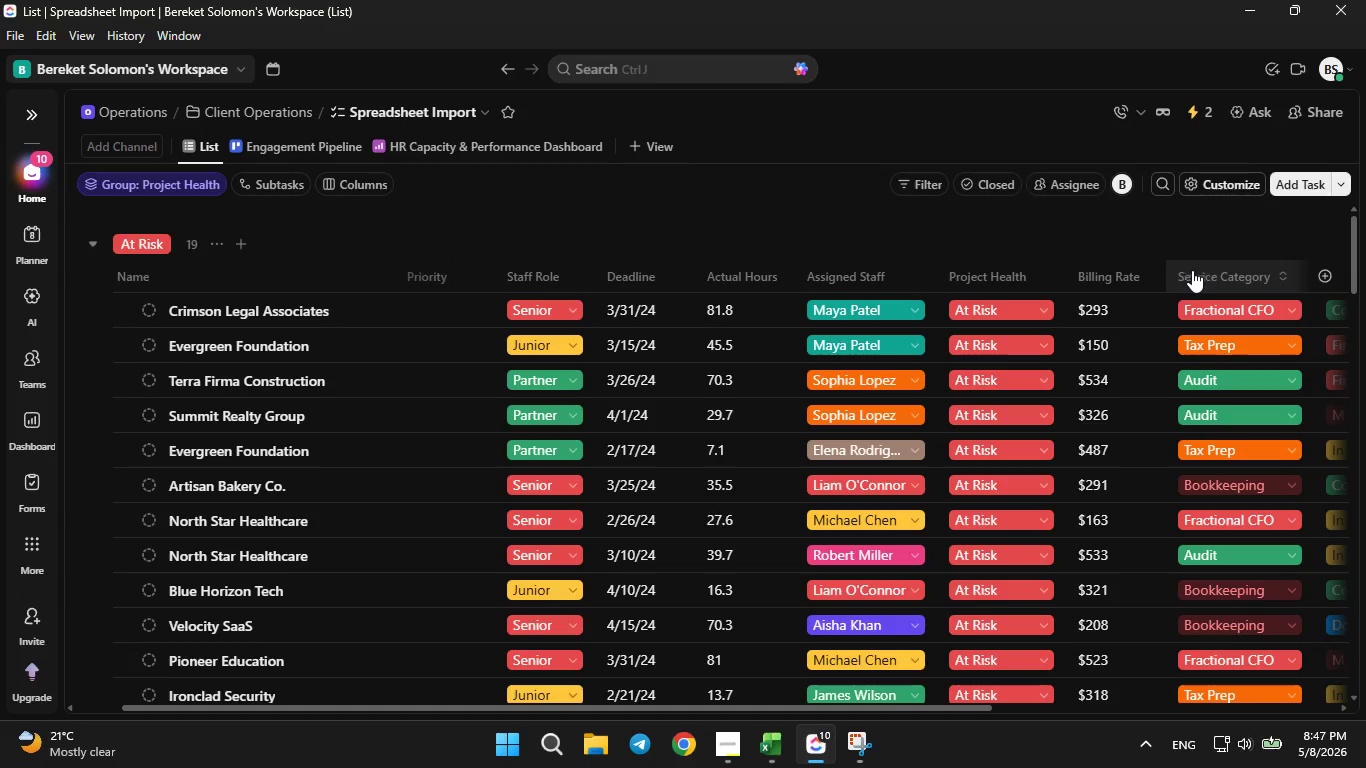 
wait(6.81)
 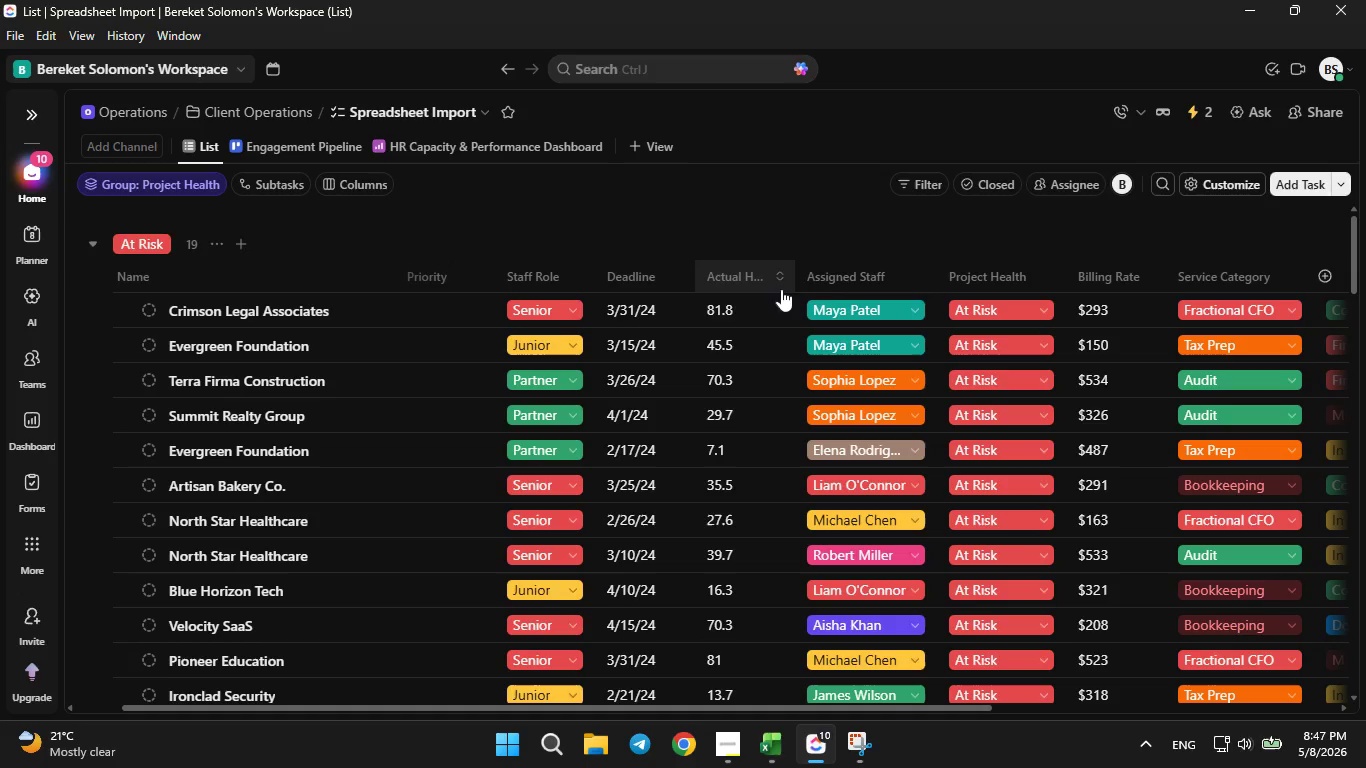 
left_click_drag(start_coordinate=[876, 708], to_coordinate=[1199, 682])
 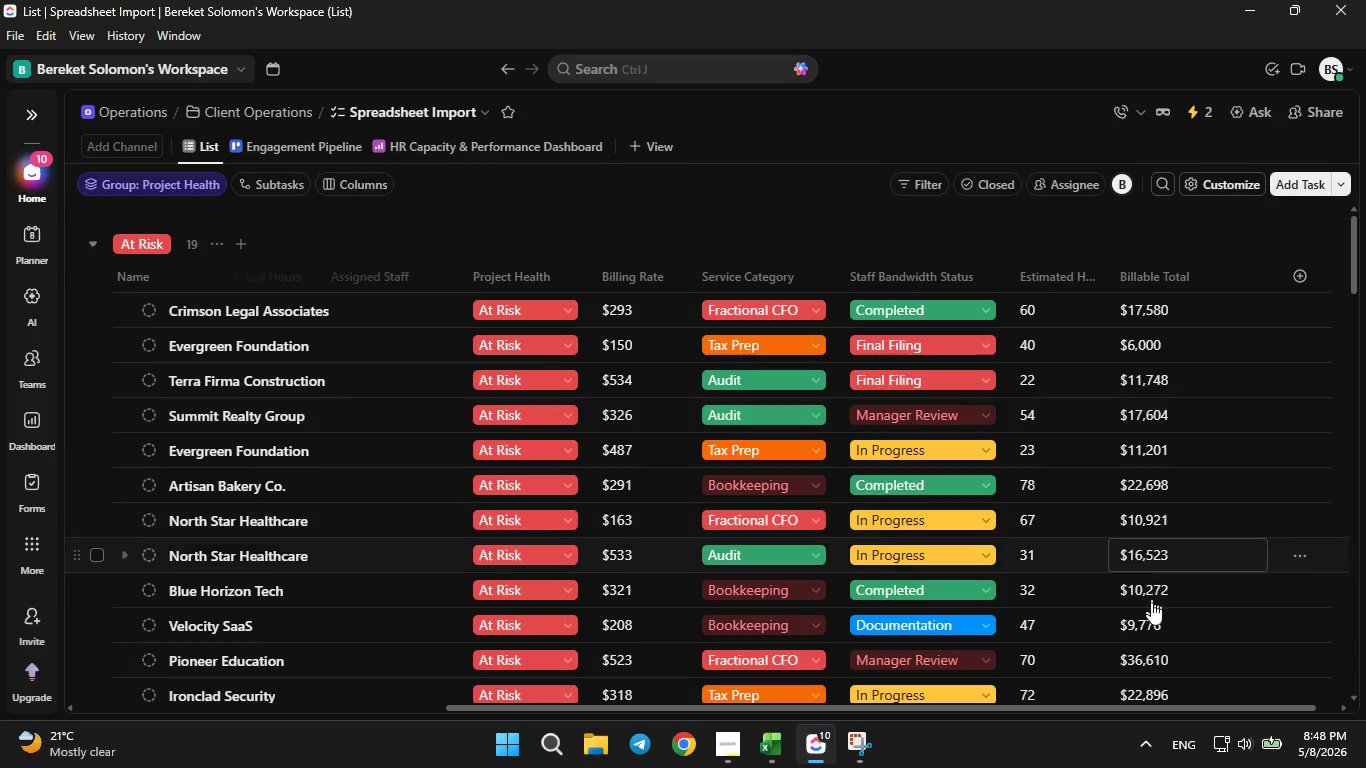 
left_click_drag(start_coordinate=[1140, 710], to_coordinate=[468, 700])
 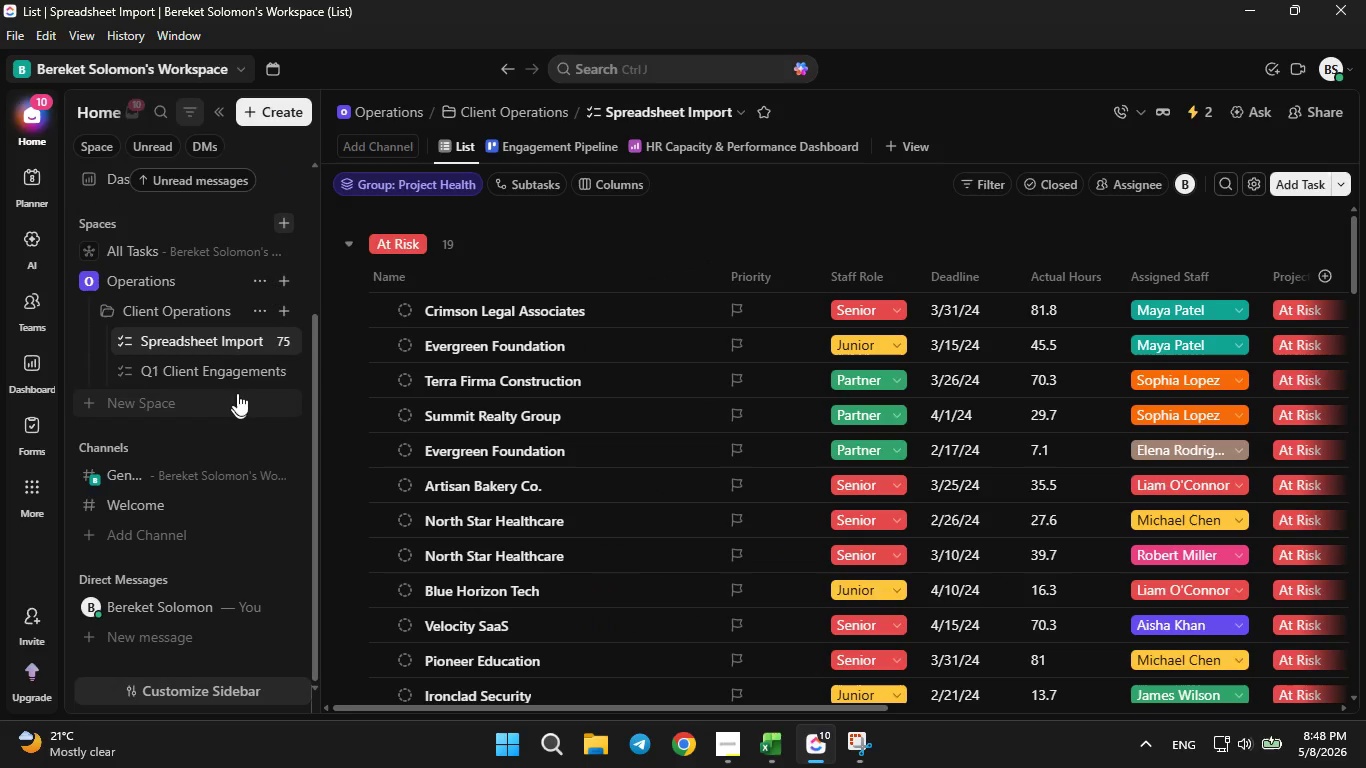 
wait(5.12)
 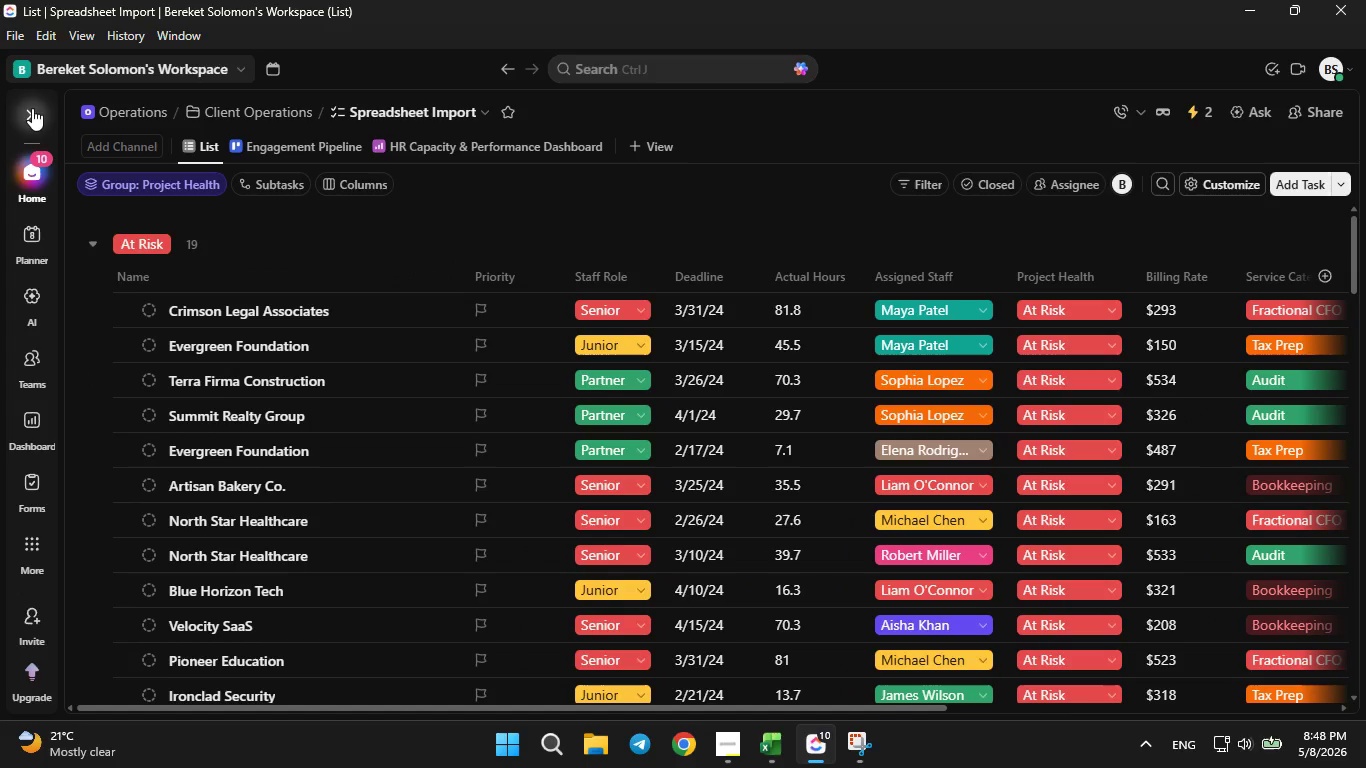 
left_click([258, 344])
 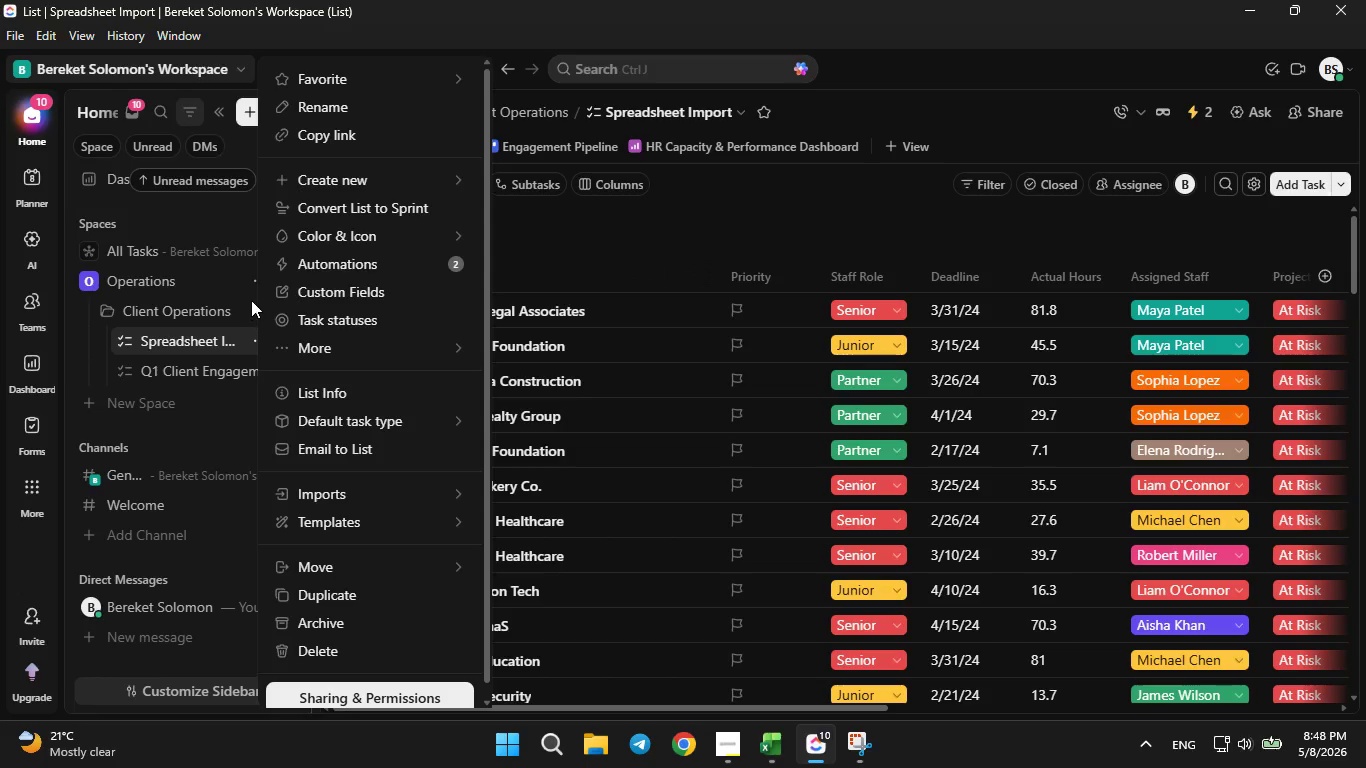 
left_click([329, 289])
 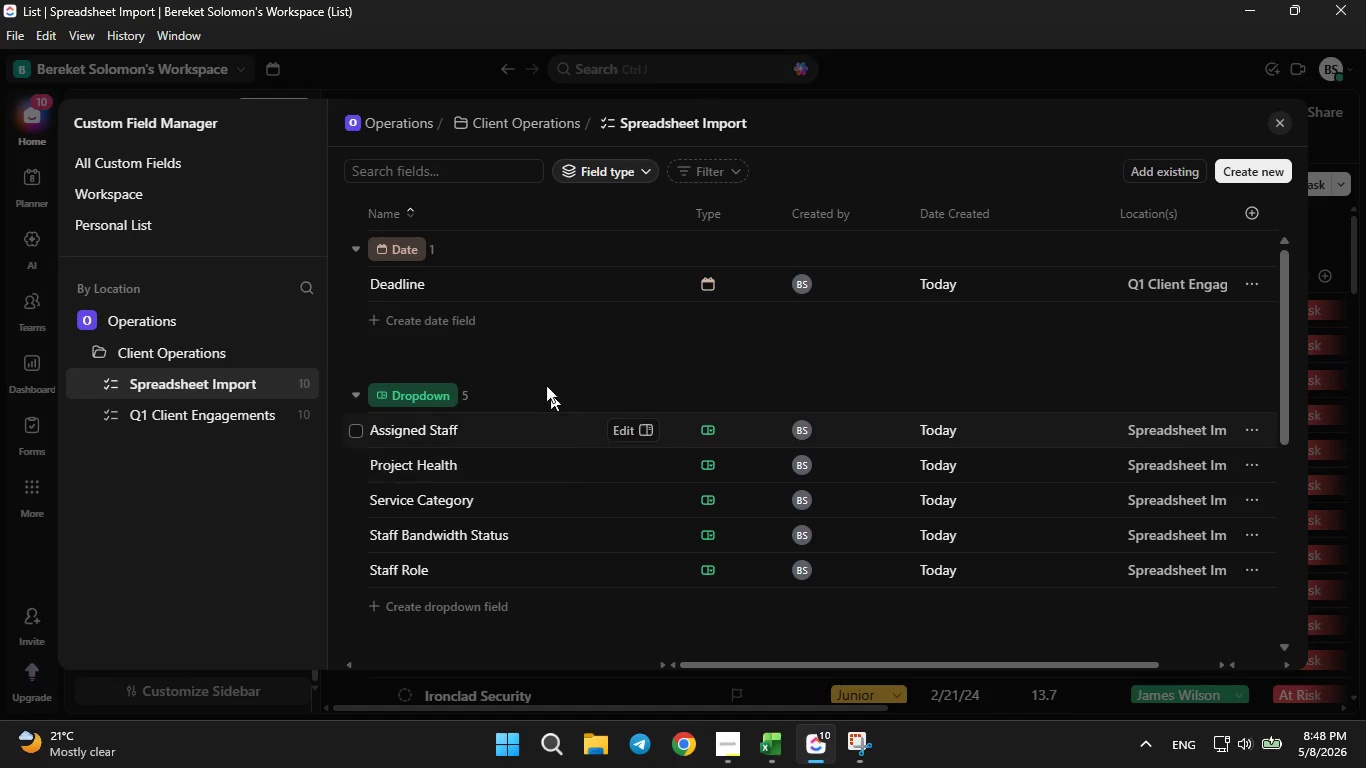 
scroll: coordinate [471, 296], scroll_direction: up, amount: 3.0
 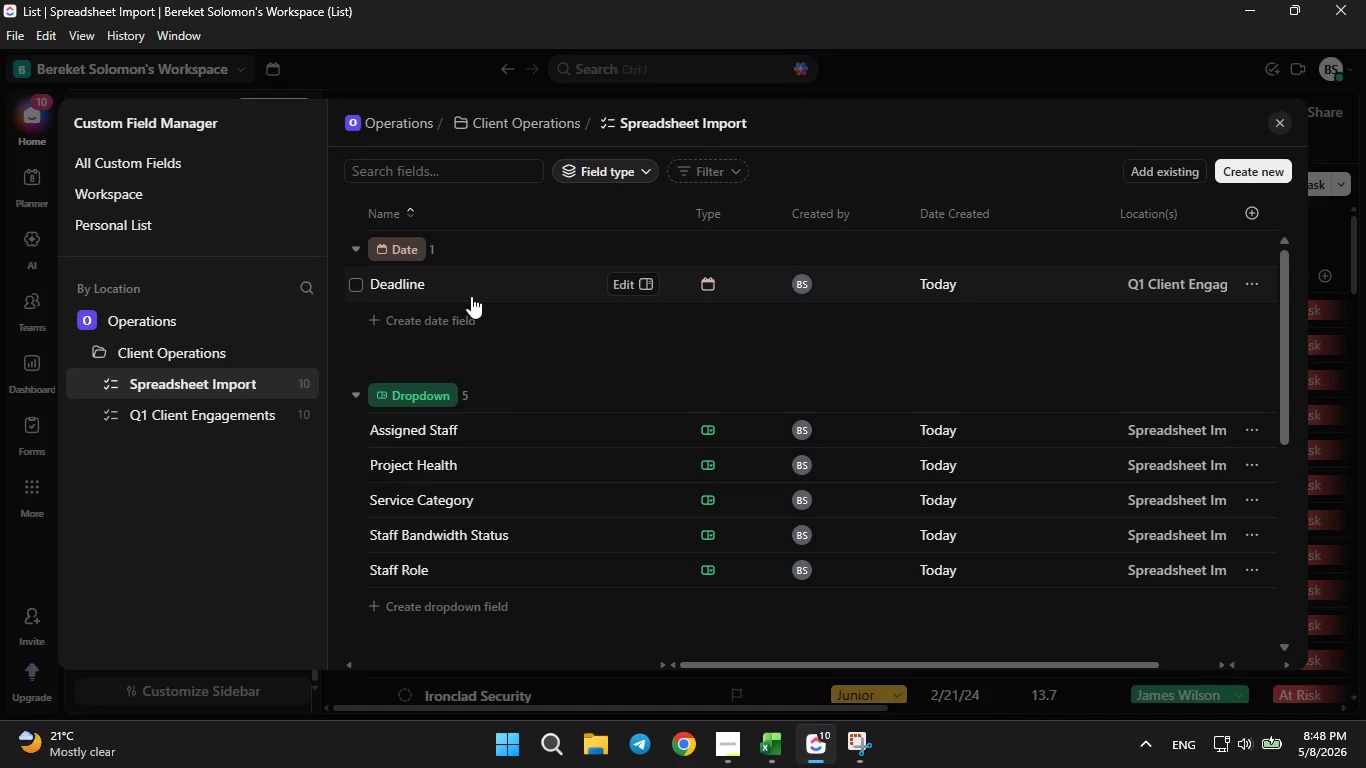 
scroll: coordinate [471, 296], scroll_direction: none, amount: 0.0
 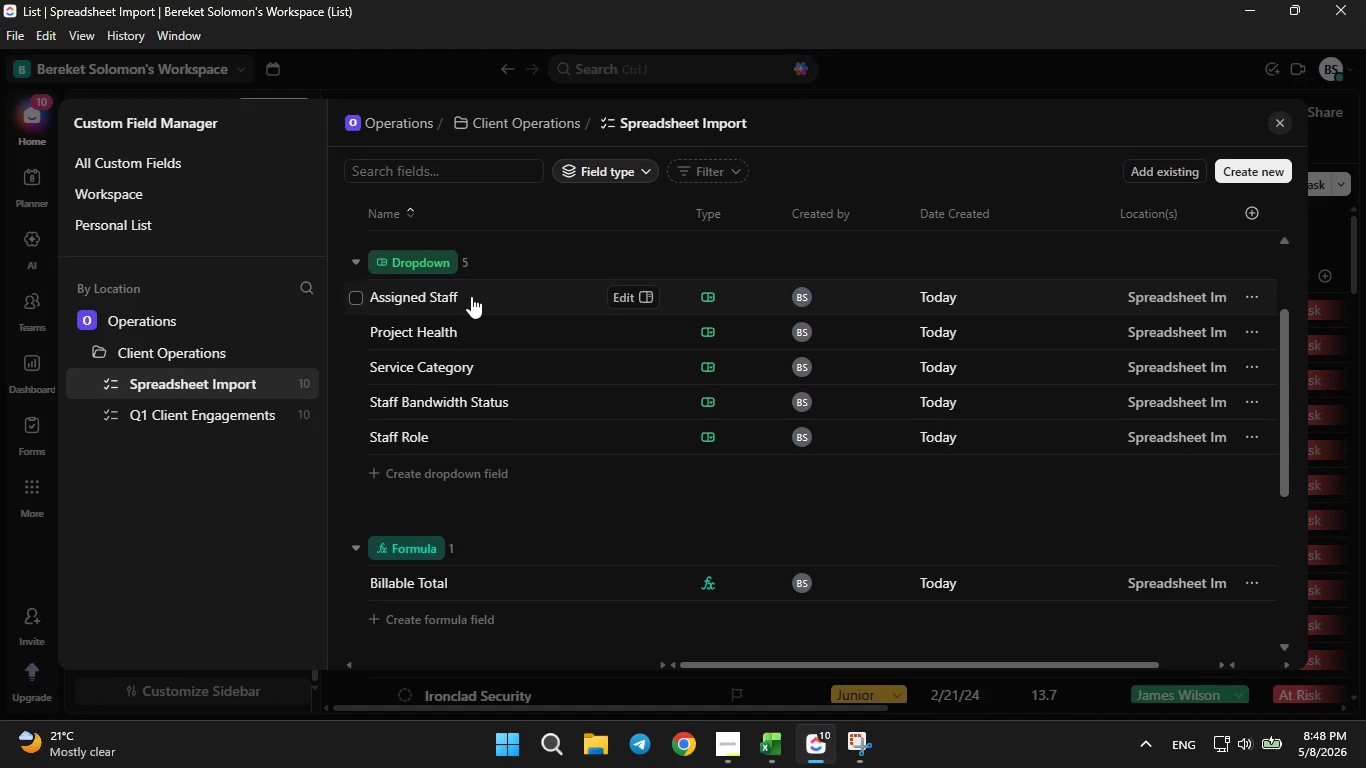 
scroll: coordinate [508, 367], scroll_direction: down, amount: 8.0
 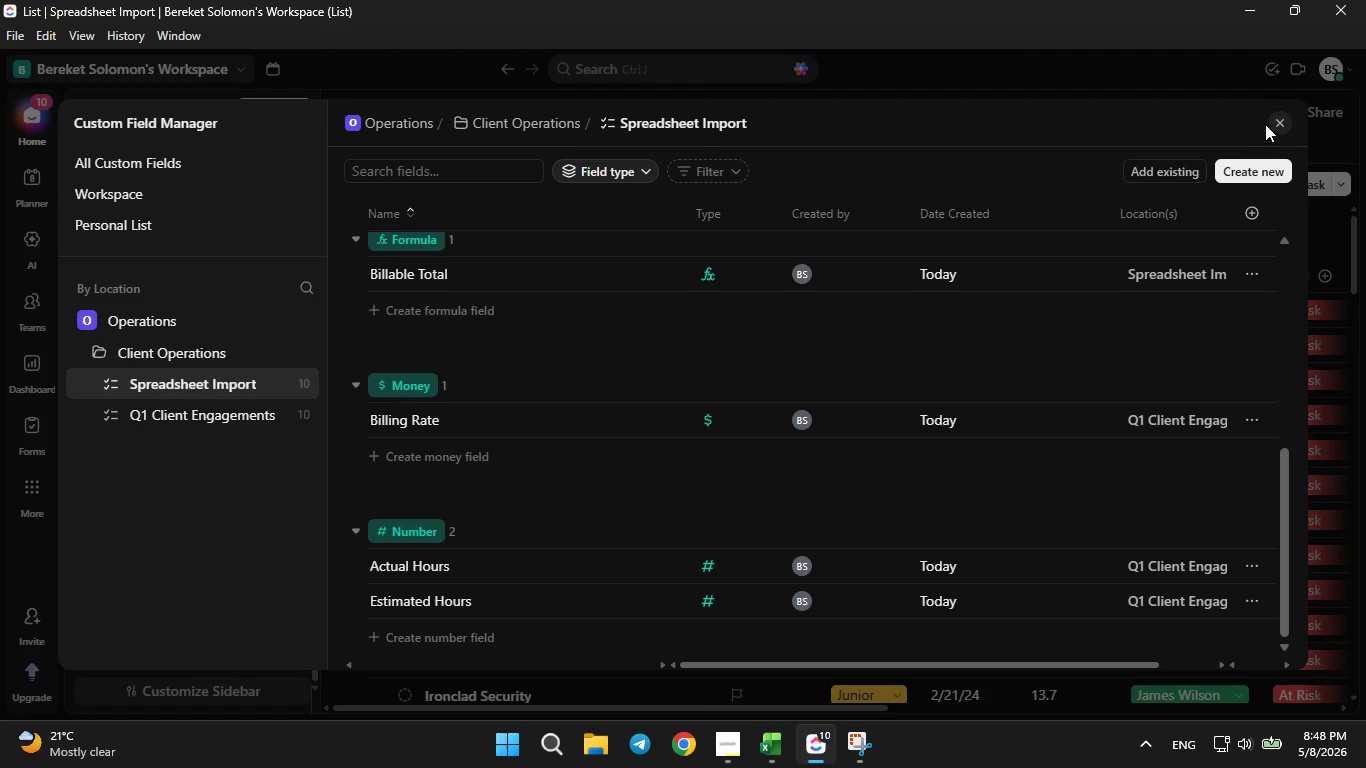 
left_click([1281, 113])
 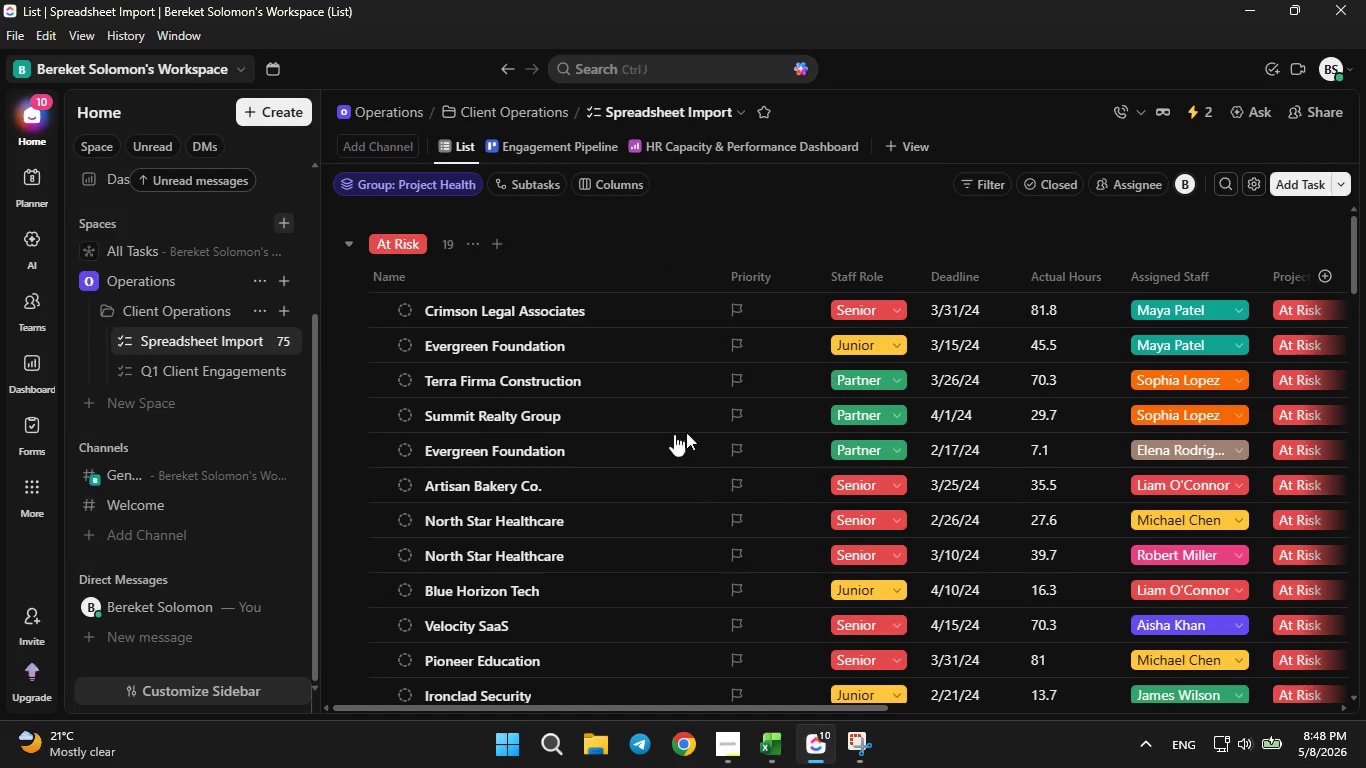 
scroll: coordinate [620, 421], scroll_direction: up, amount: 7.0
 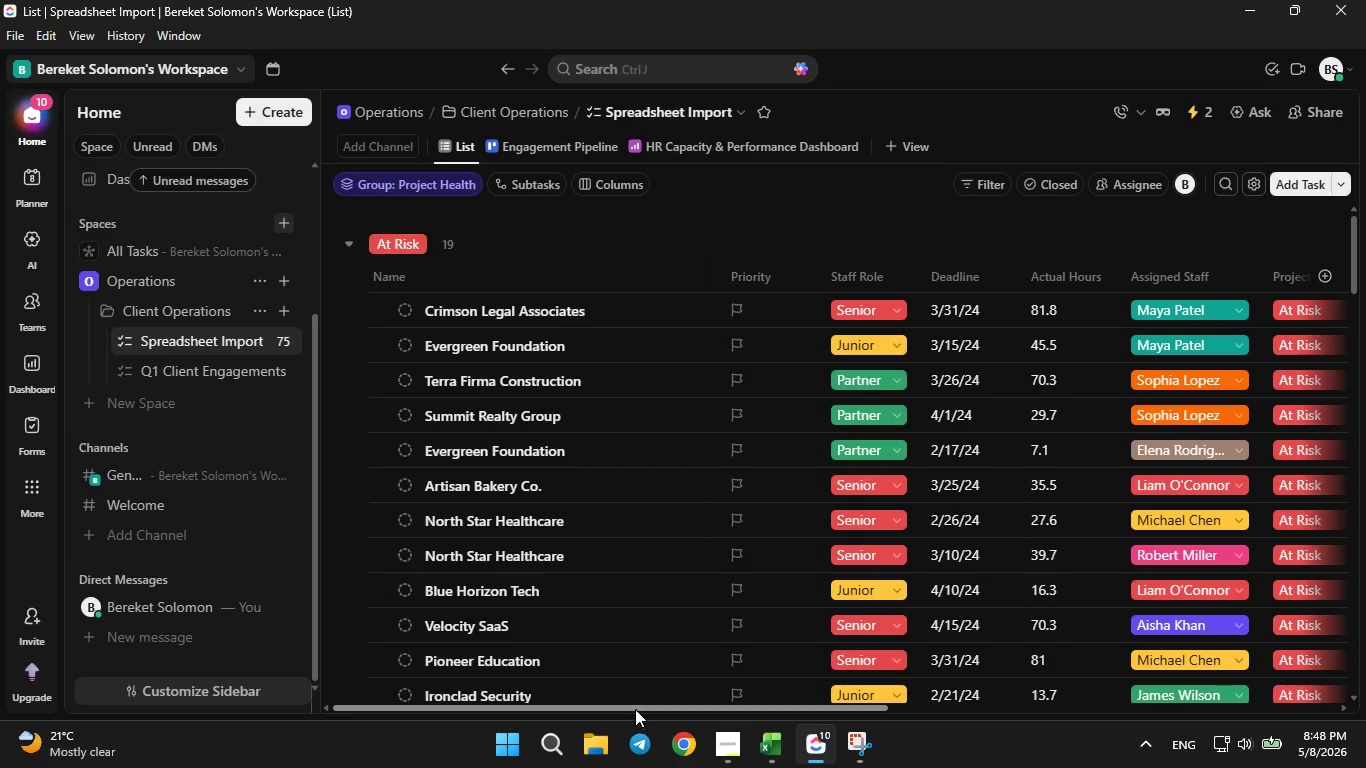 
left_click_drag(start_coordinate=[635, 709], to_coordinate=[675, 706])
 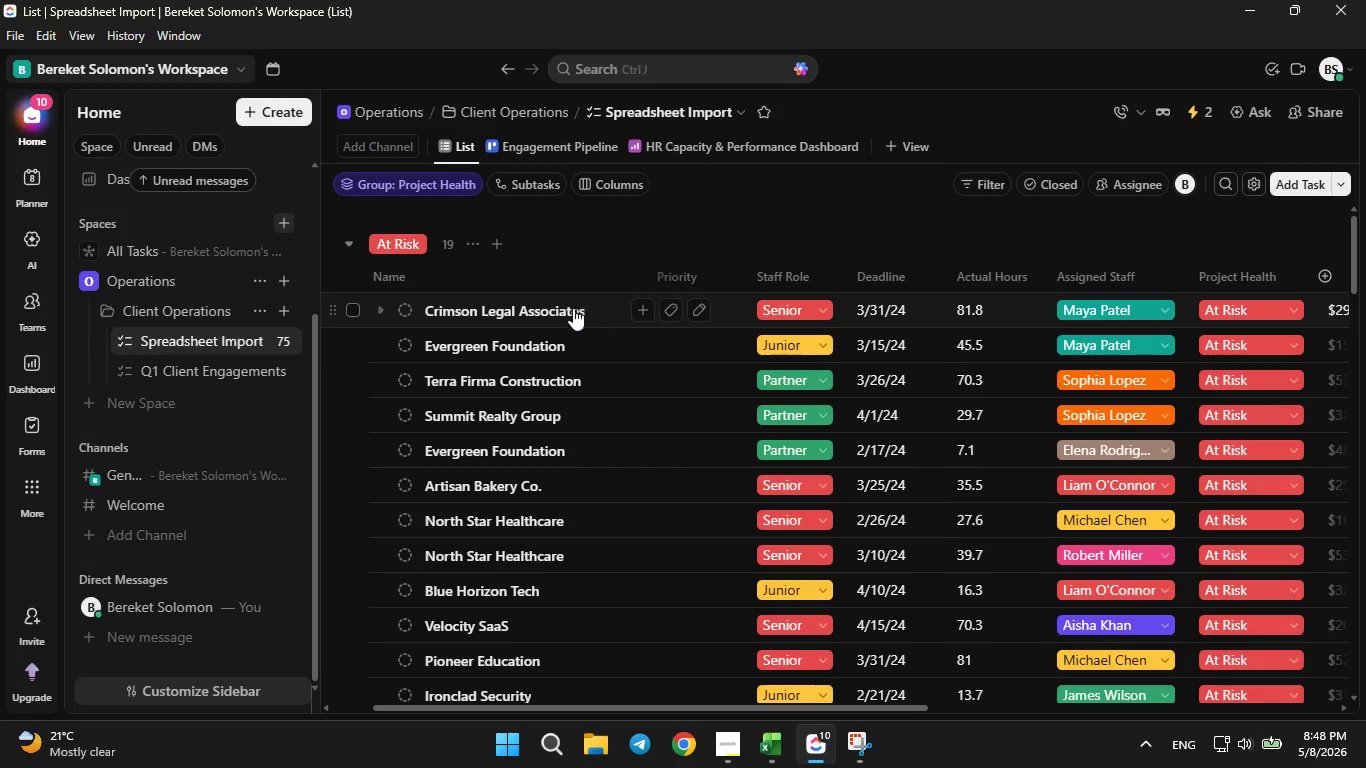 
left_click([569, 307])
 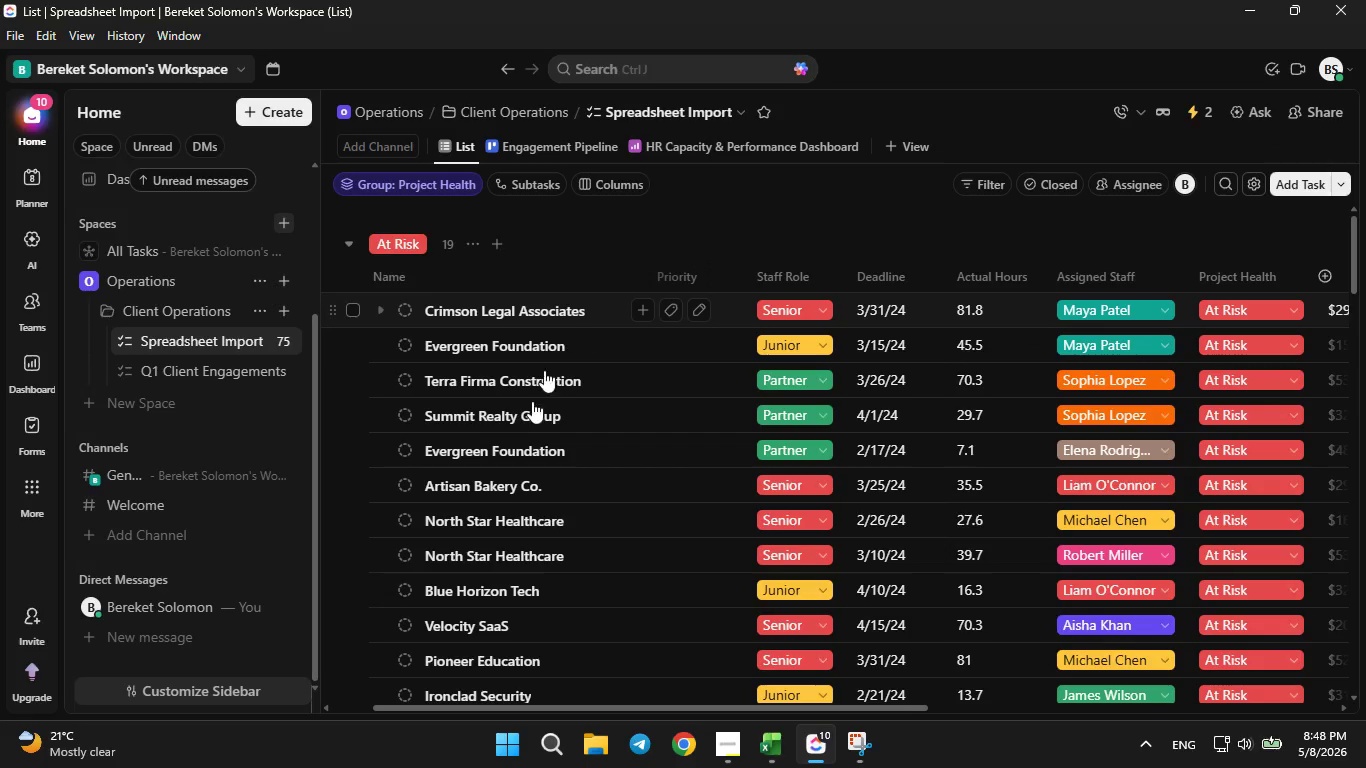 
mouse_move([623, 441])
 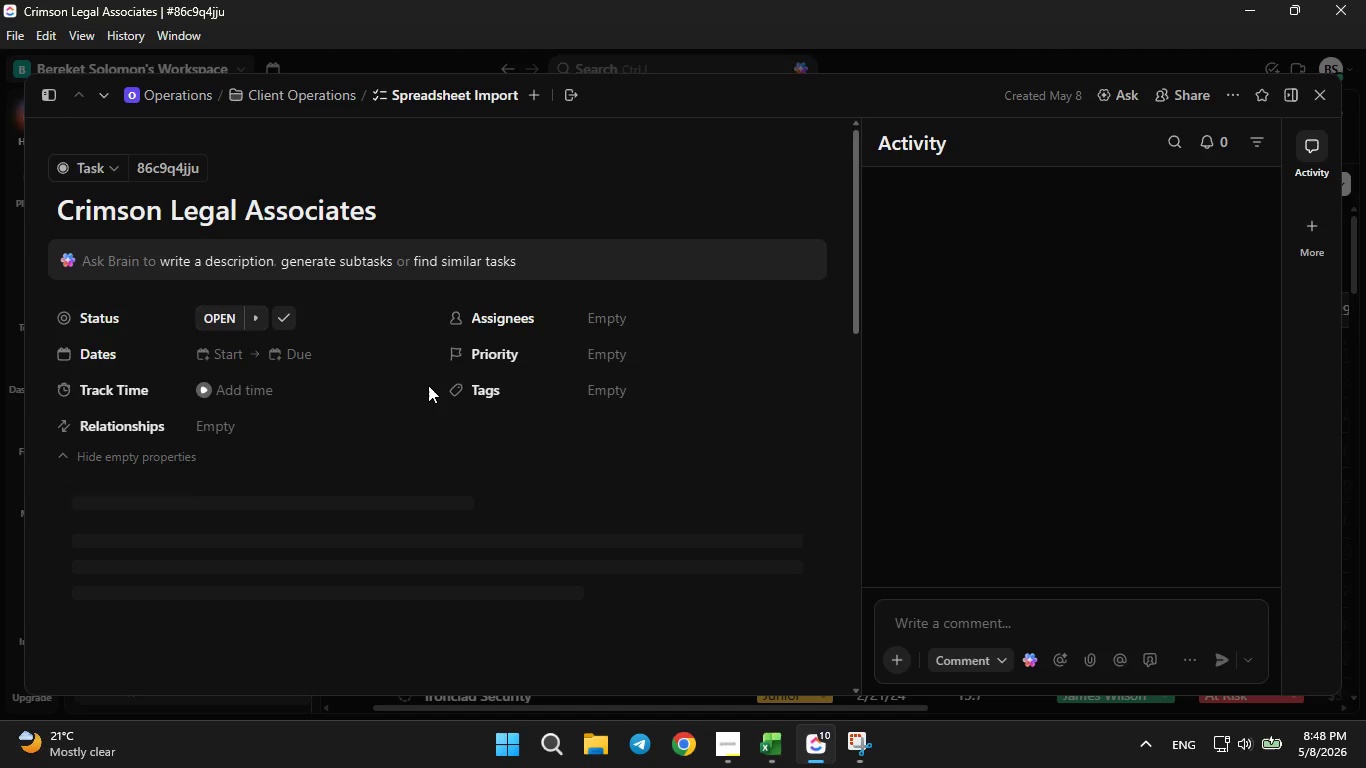 
scroll: coordinate [427, 387], scroll_direction: down, amount: 4.0
 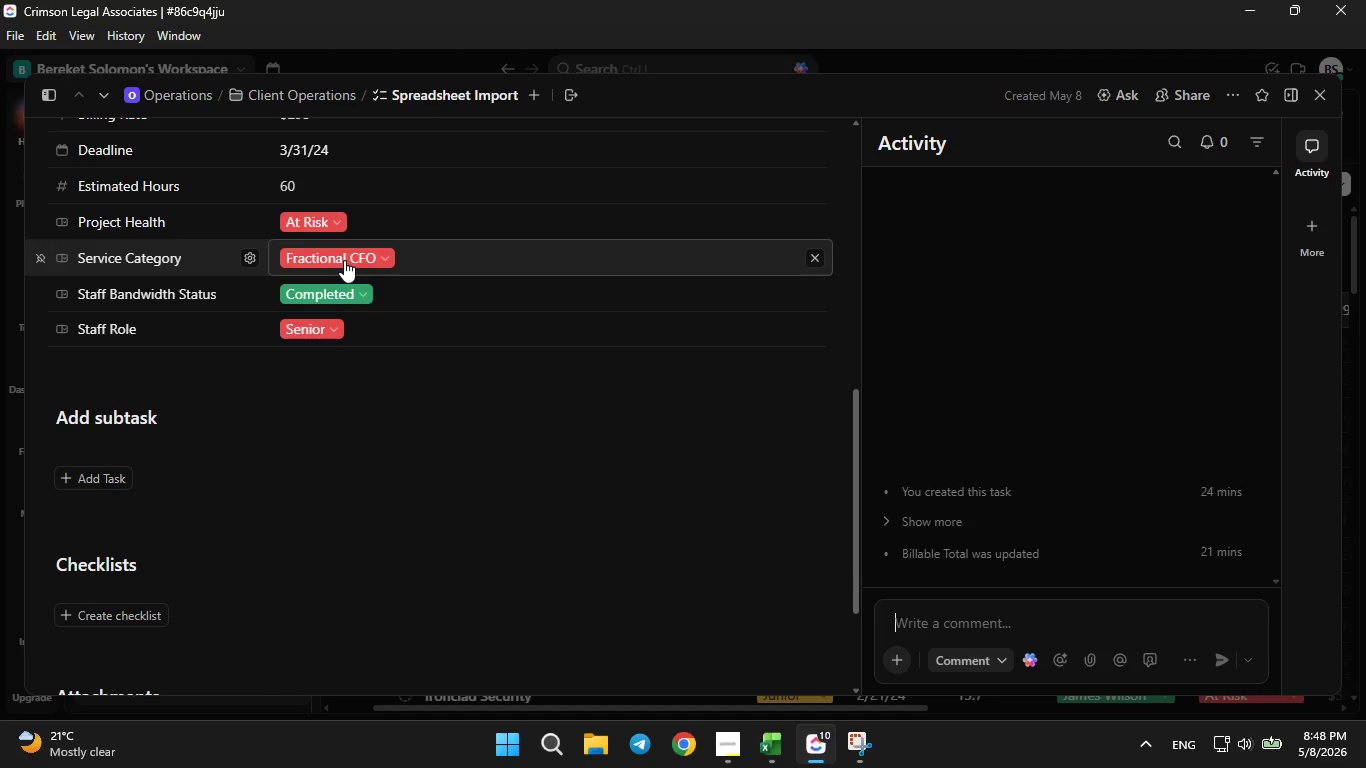 
left_click([344, 260])
 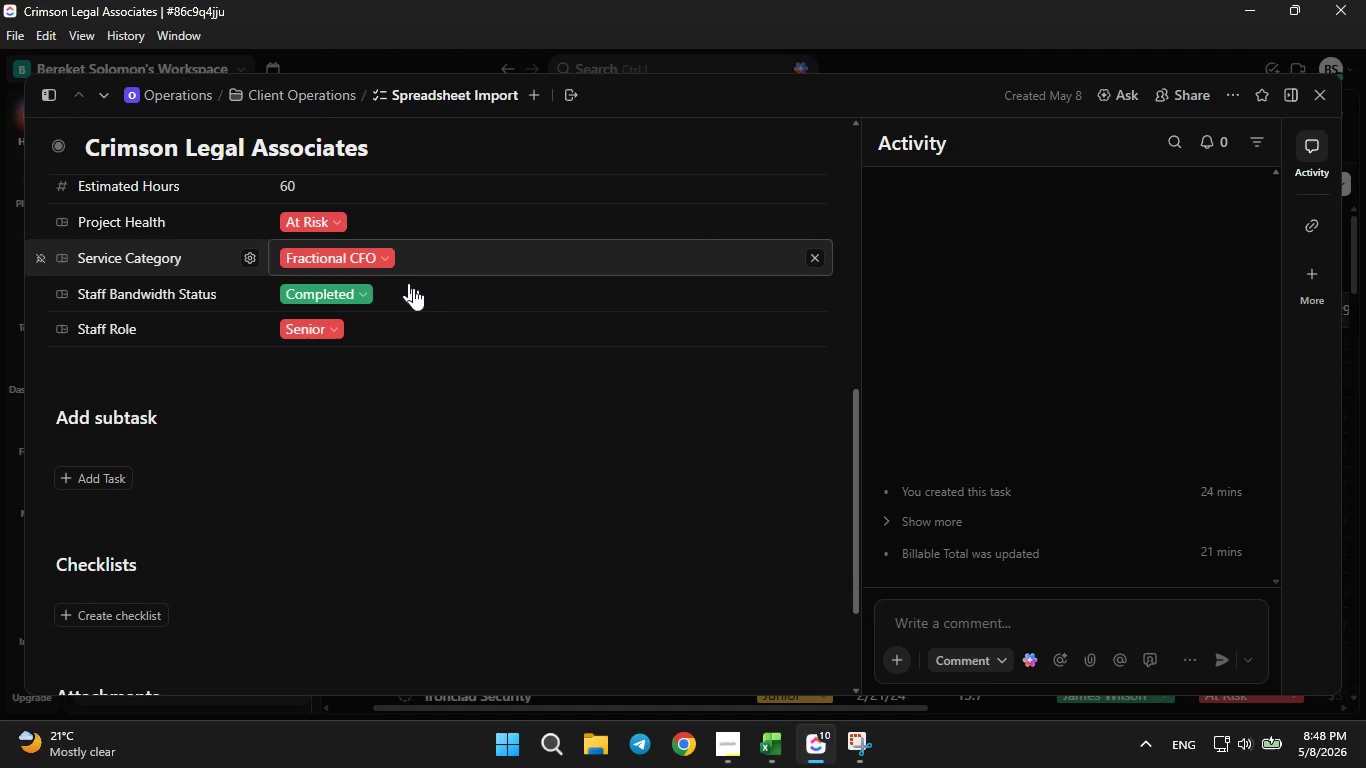 
wait(5.14)
 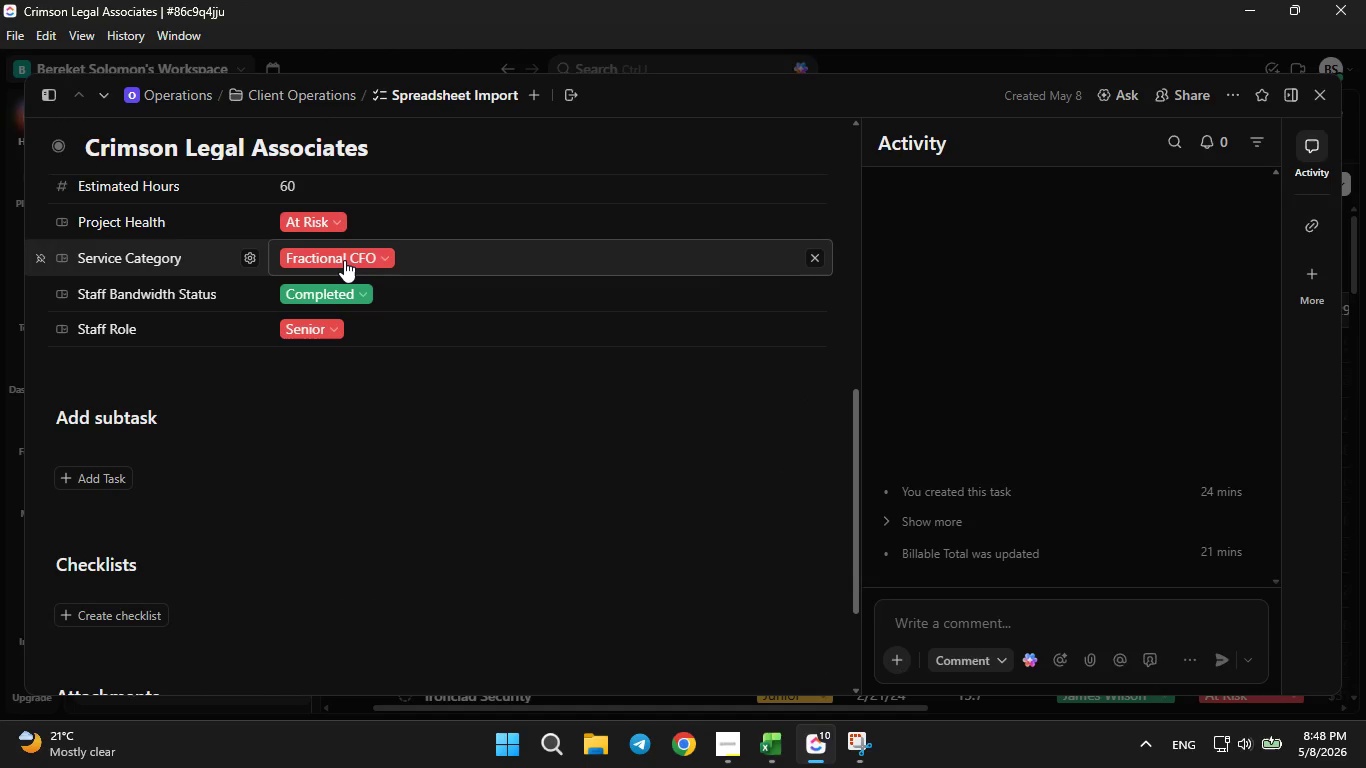 
left_click([365, 287])
 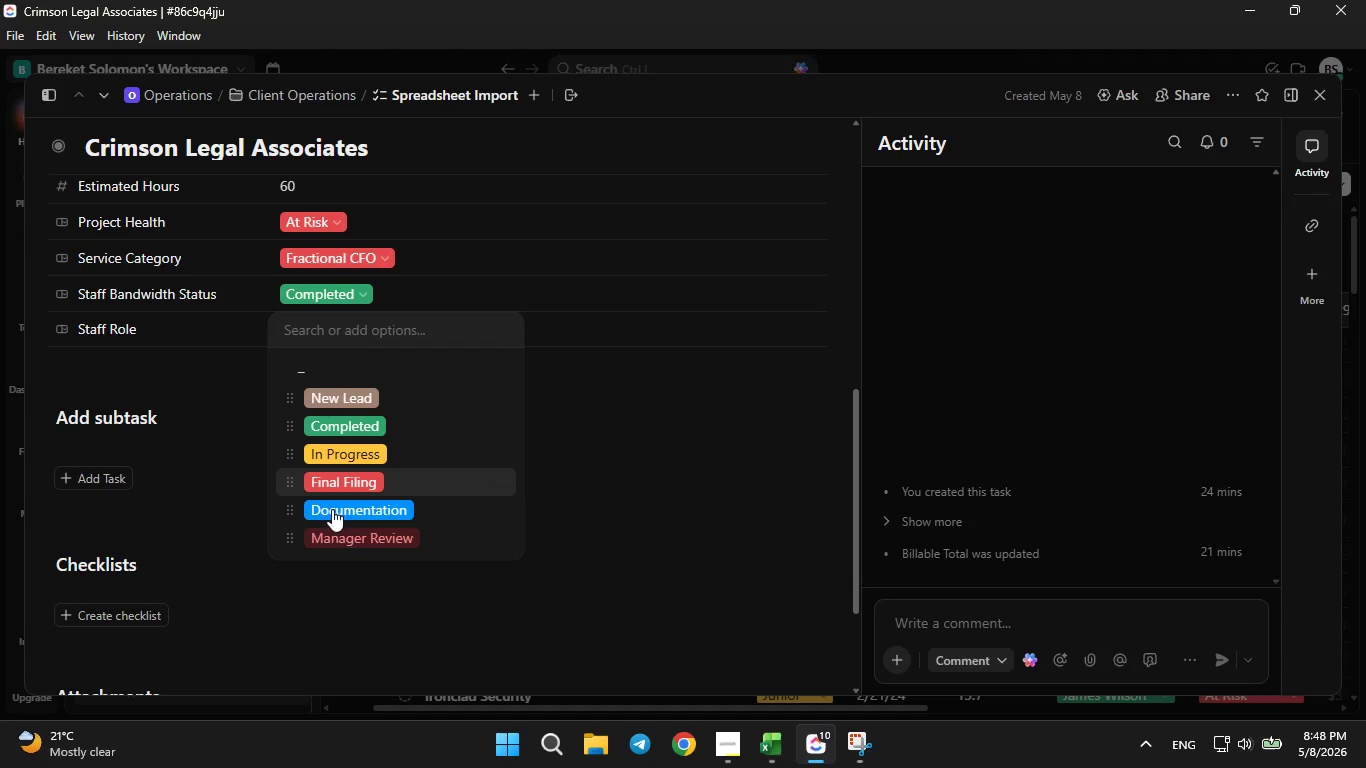 
left_click([332, 538])
 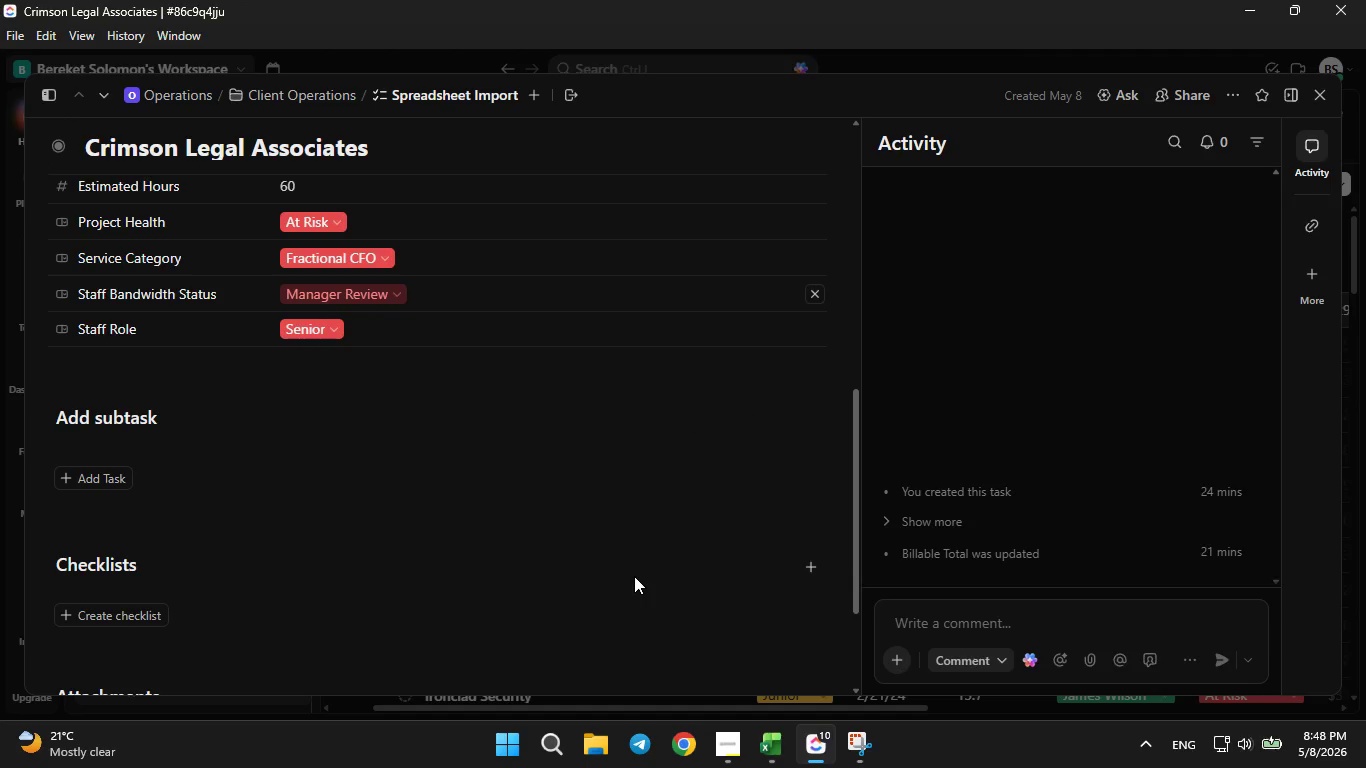 
scroll: coordinate [1115, 617], scroll_direction: up, amount: 11.0
 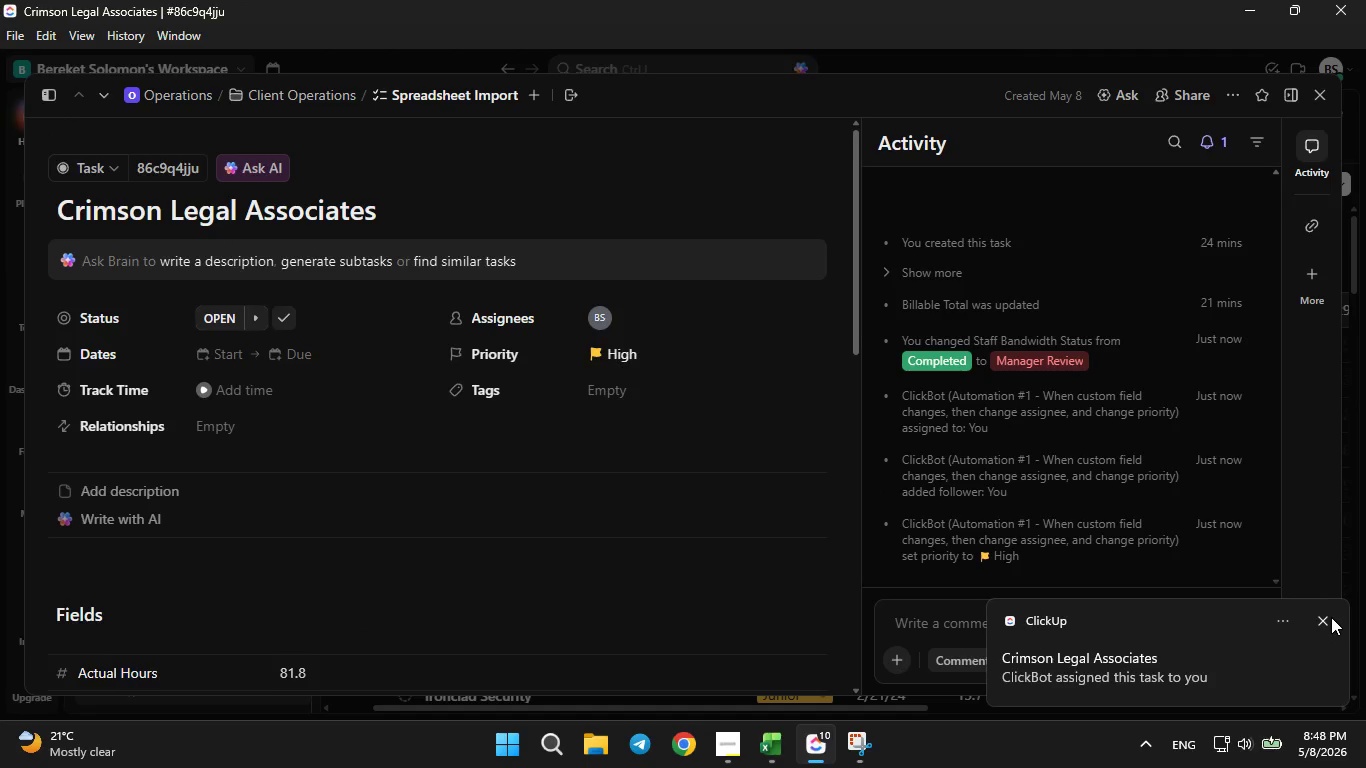 
left_click([1330, 621])
 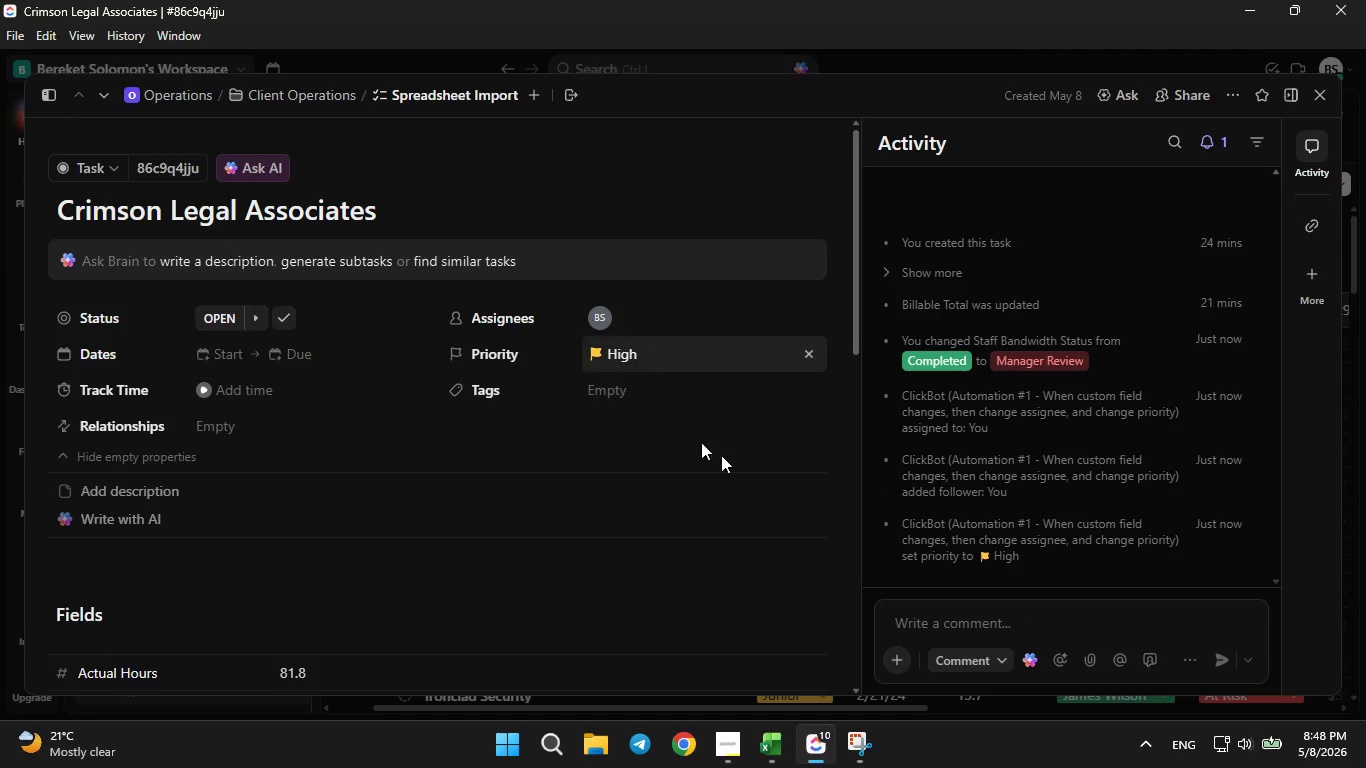 
scroll: coordinate [478, 485], scroll_direction: down, amount: 4.0
 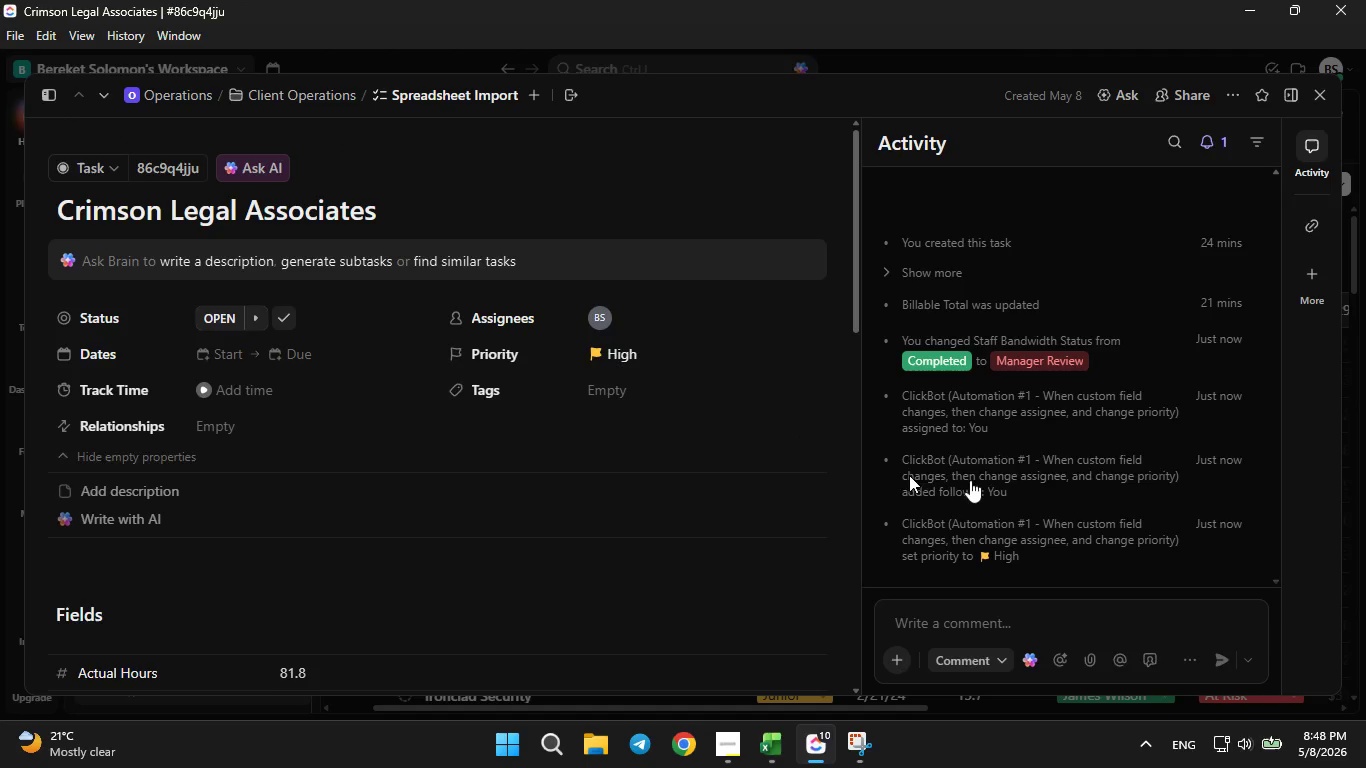 
scroll: coordinate [594, 493], scroll_direction: up, amount: 2.0
 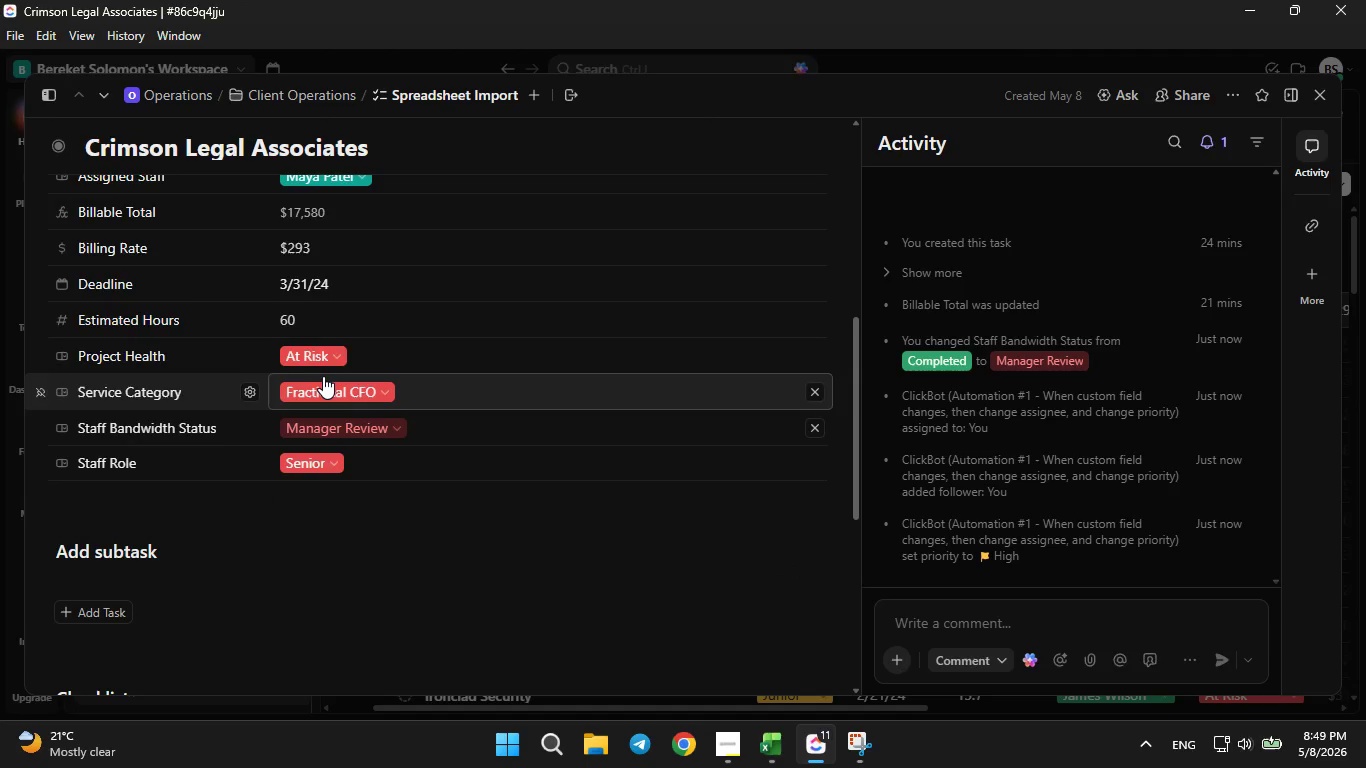 
left_click([323, 355])
 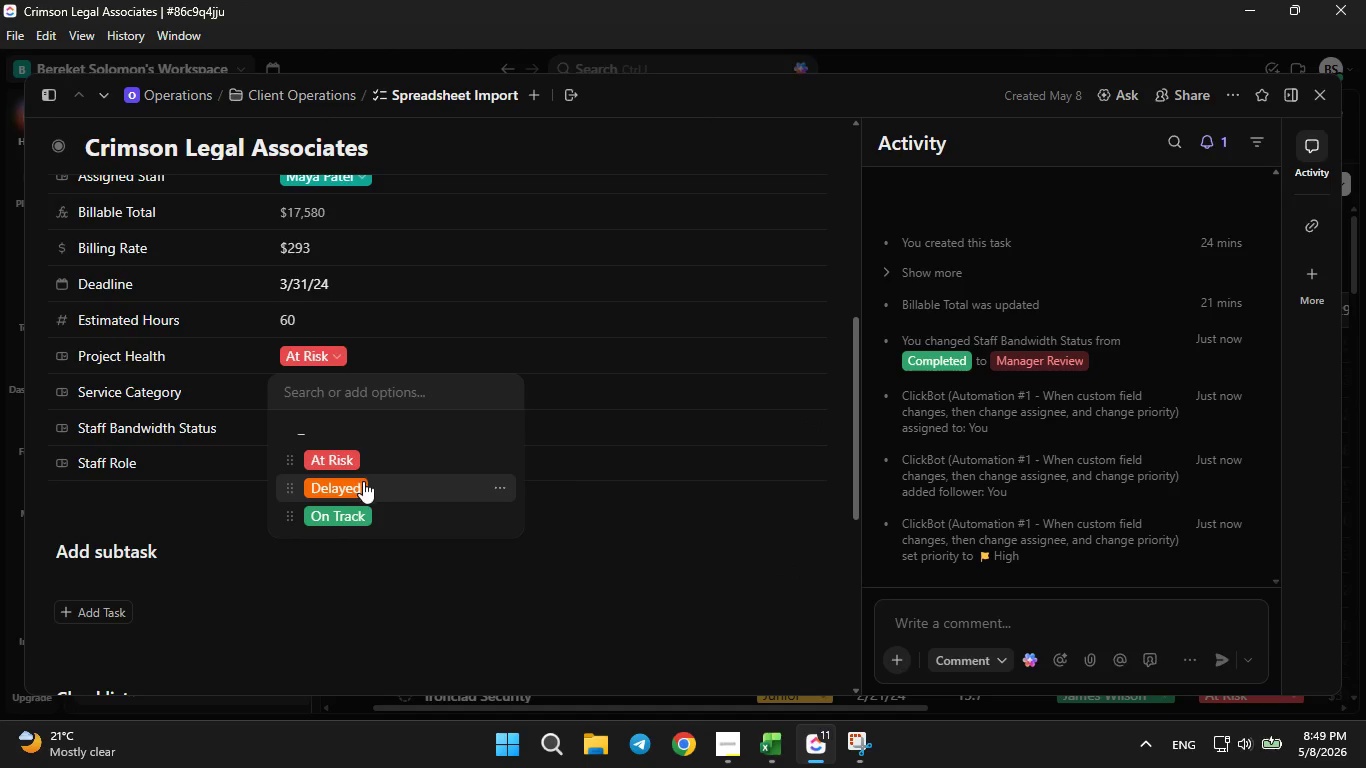 
left_click([361, 481])
 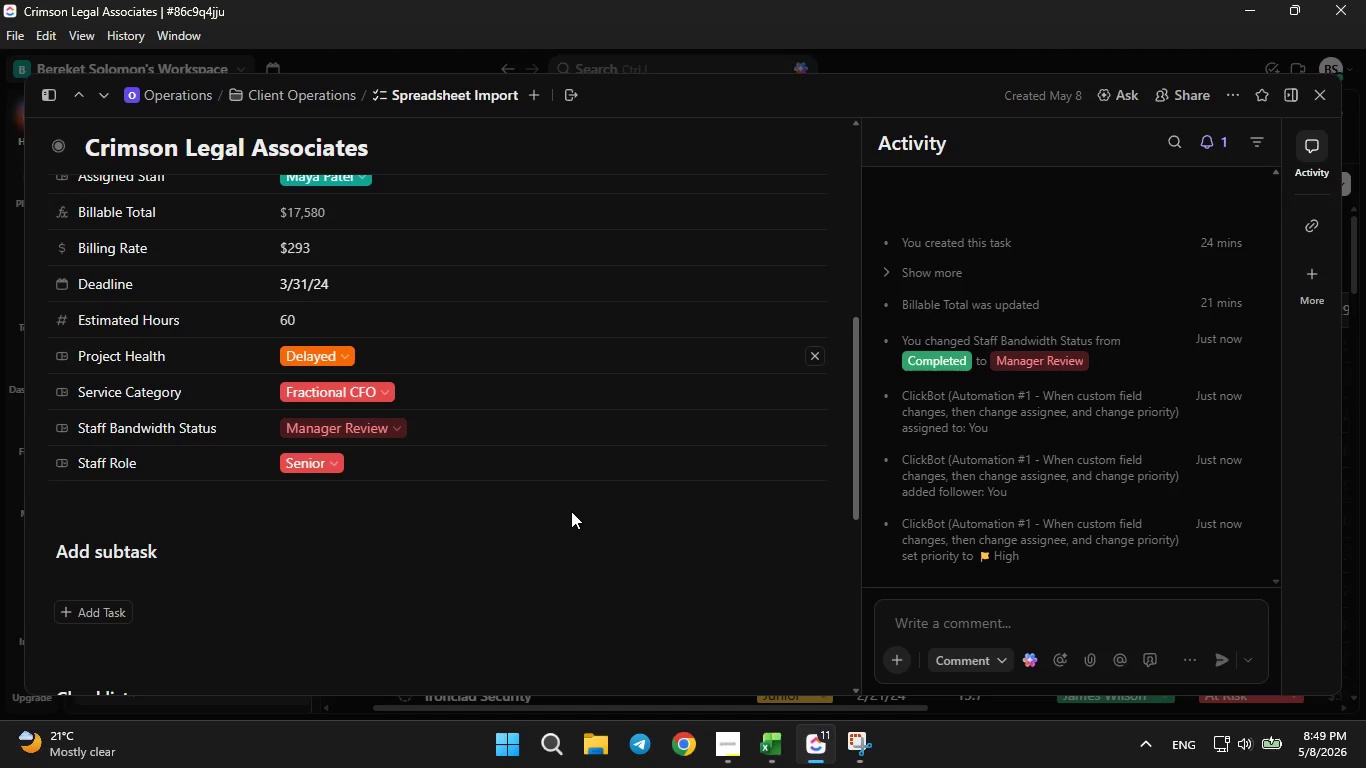 
scroll: coordinate [571, 509], scroll_direction: up, amount: 5.0
 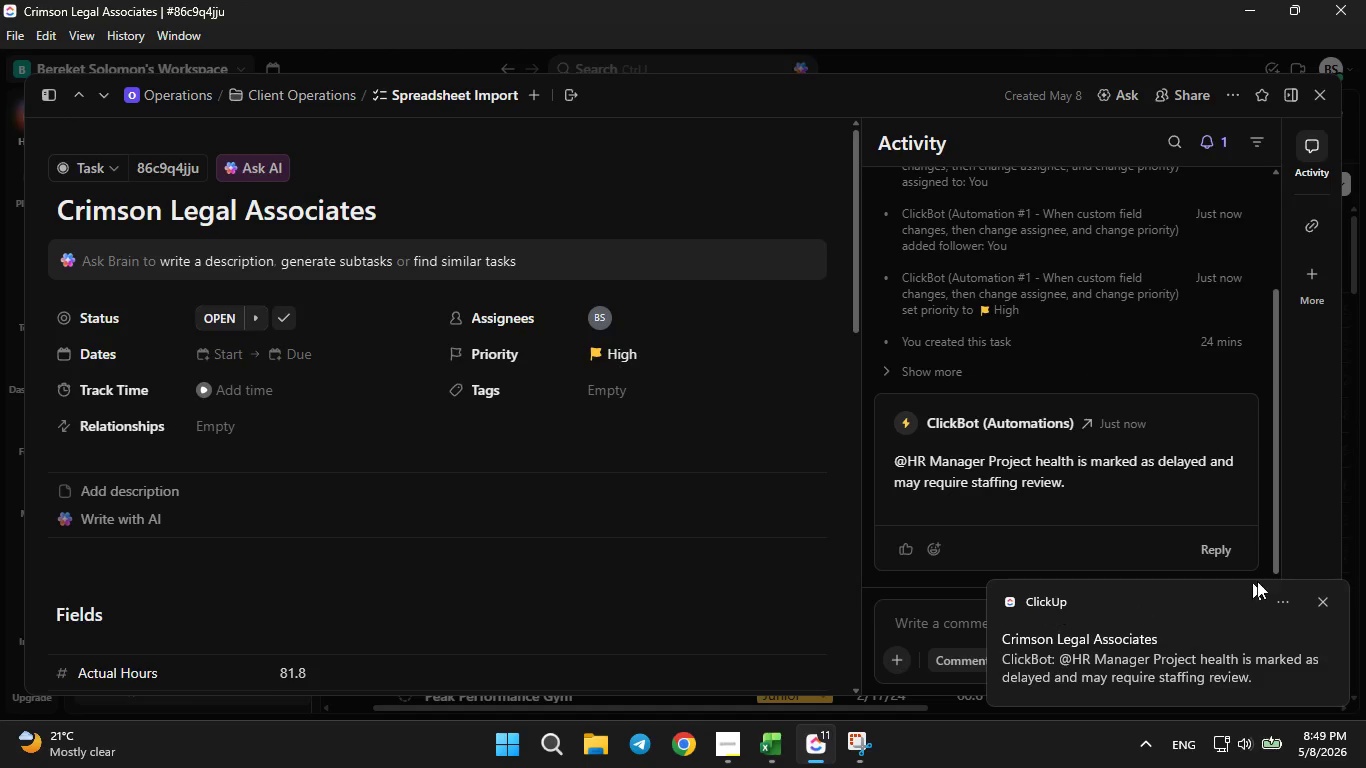 
left_click([1325, 605])
 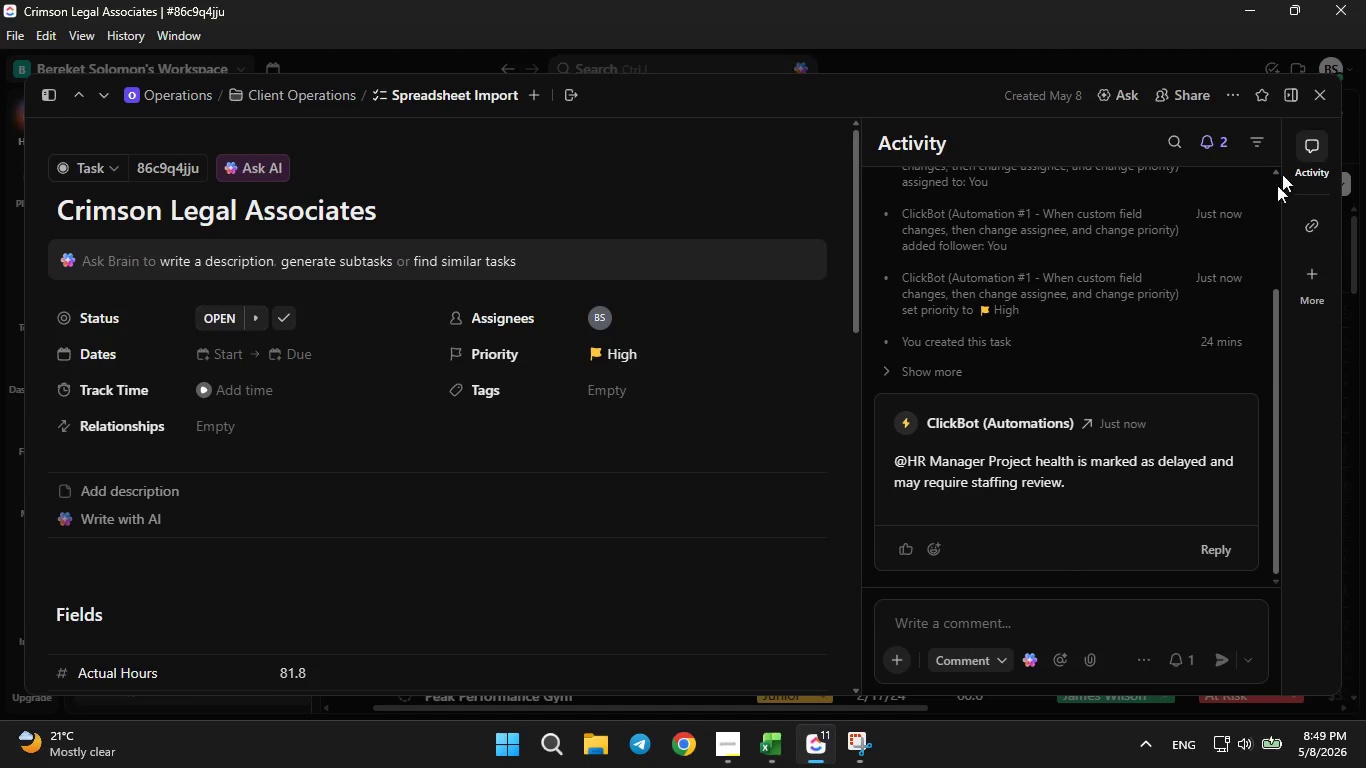 
left_click([1310, 102])
 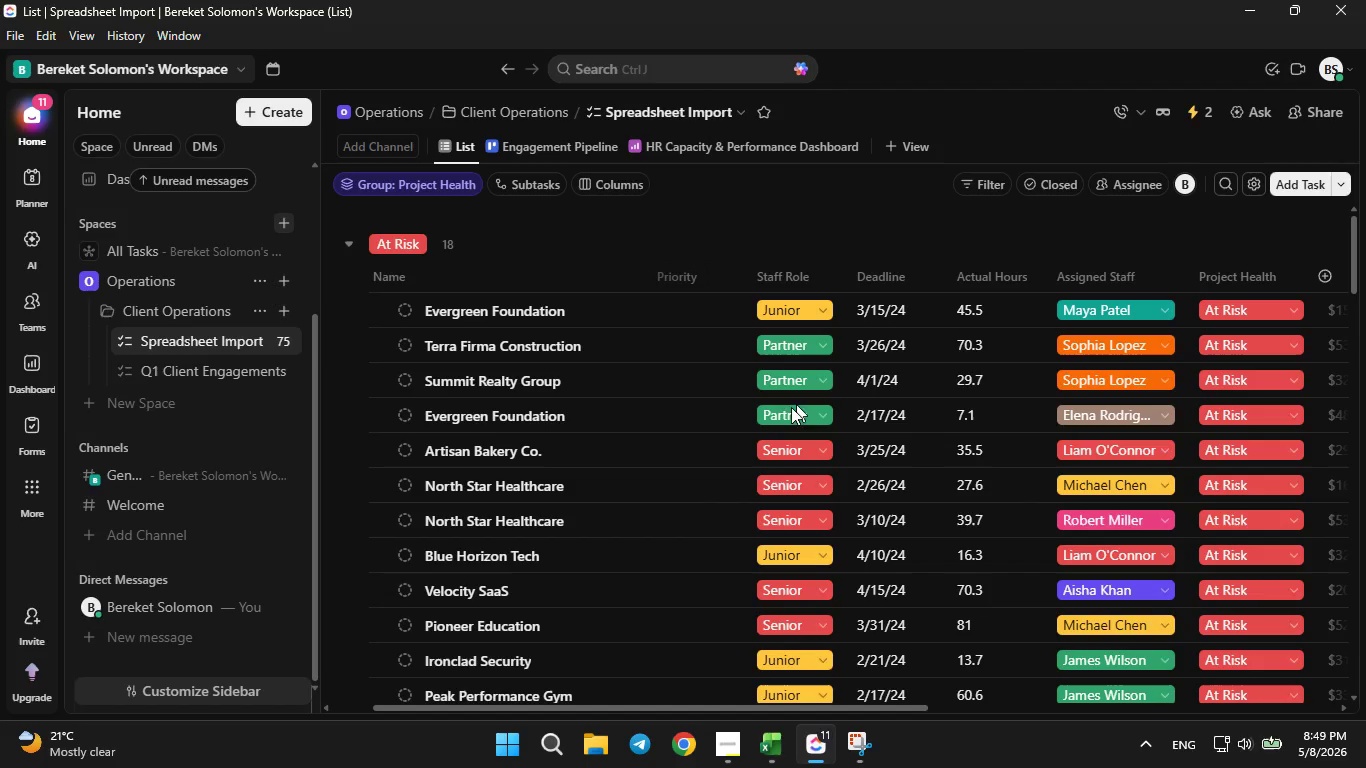 
scroll: coordinate [673, 414], scroll_direction: down, amount: 12.0
 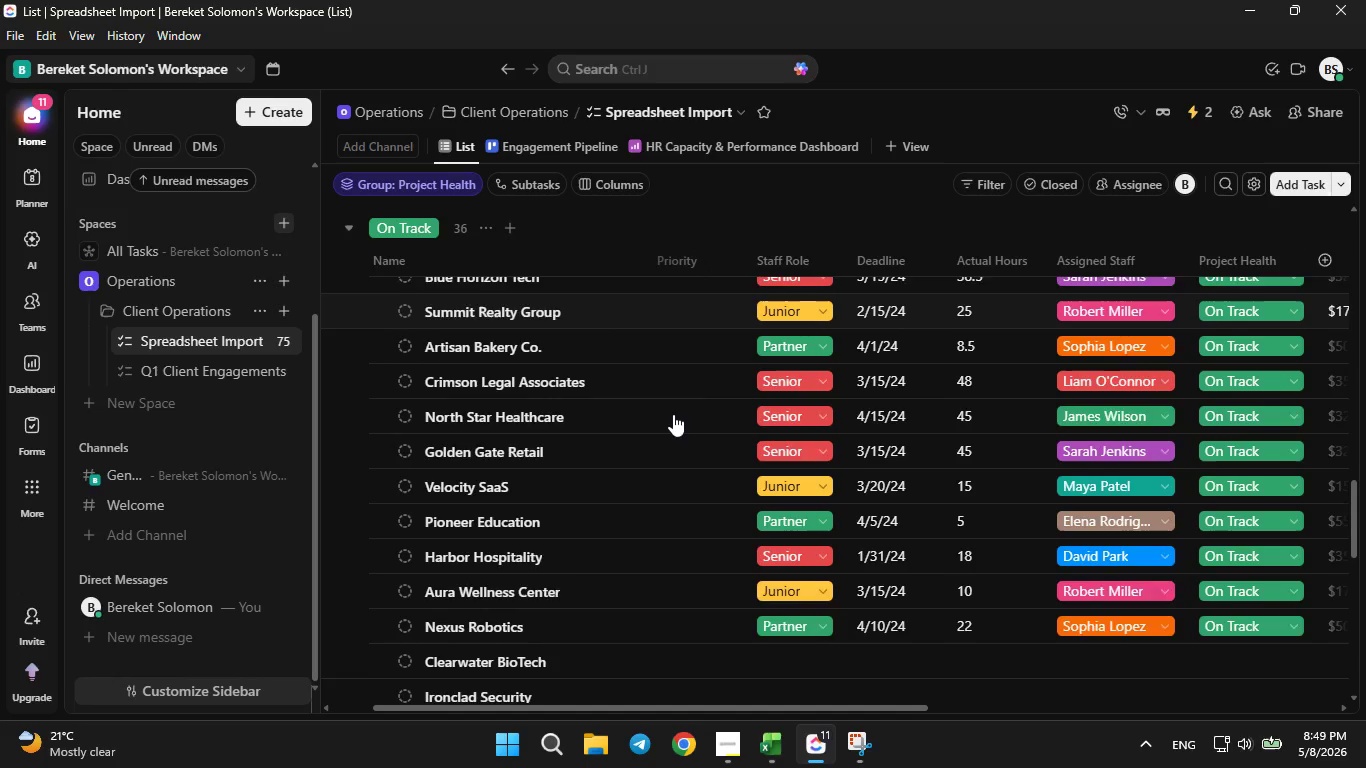 
scroll: coordinate [673, 414], scroll_direction: up, amount: 4.0
 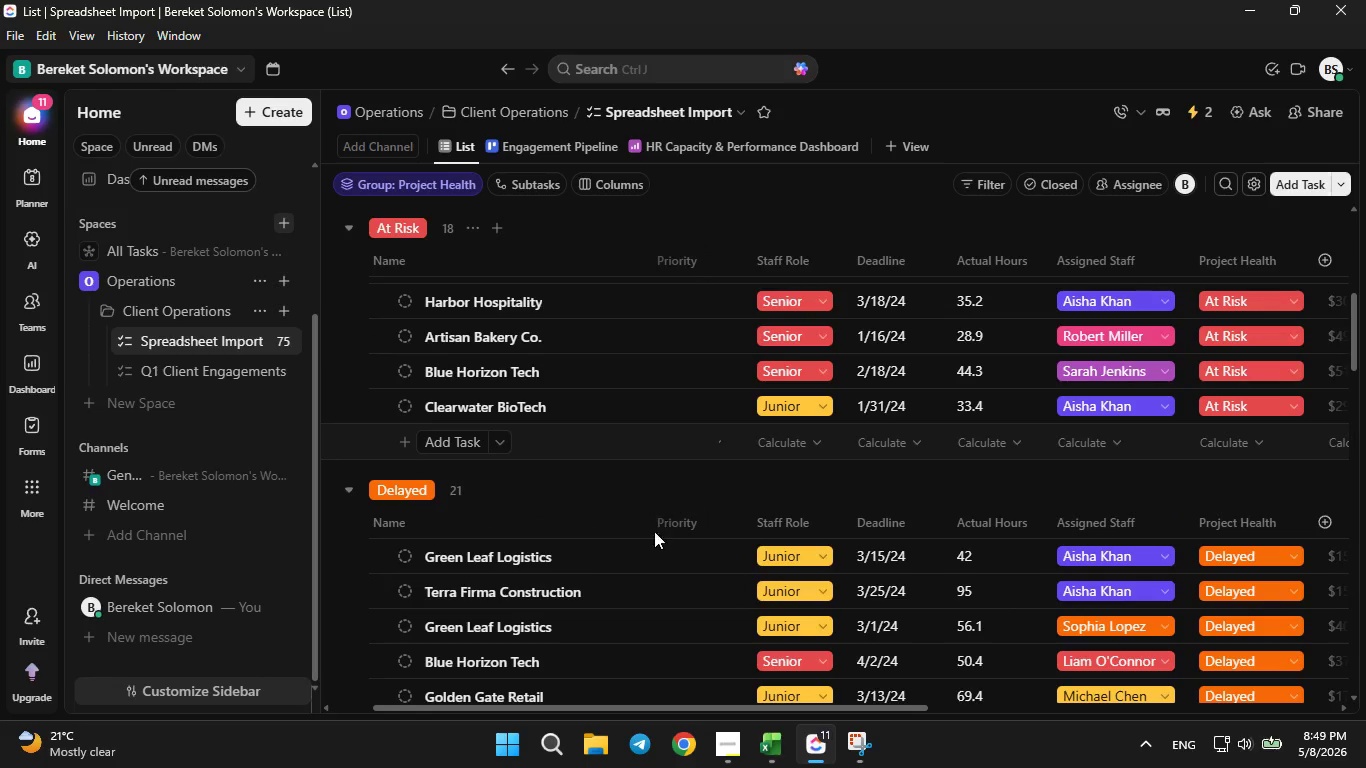 
left_click_drag(start_coordinate=[685, 705], to_coordinate=[537, 729])
 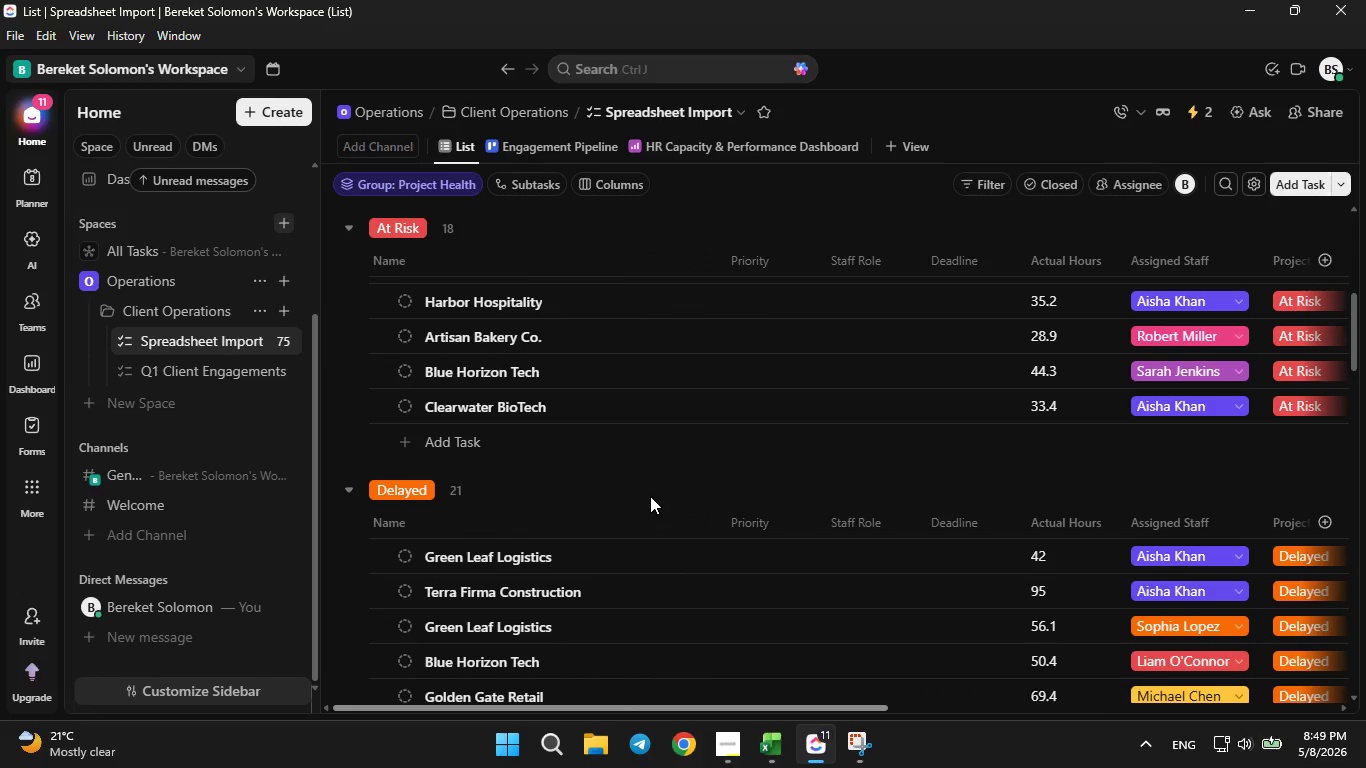 
scroll: coordinate [650, 494], scroll_direction: down, amount: 2.0
 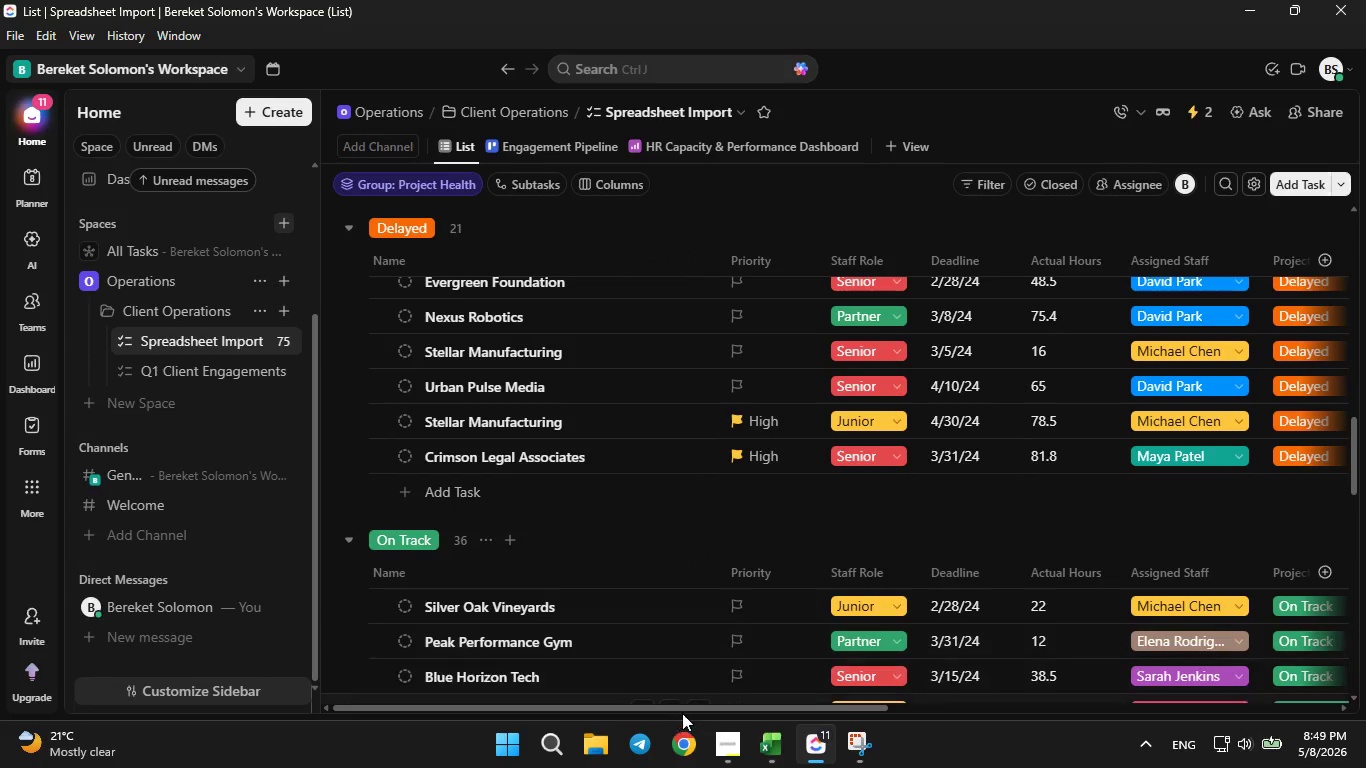 
scroll: coordinate [687, 570], scroll_direction: up, amount: 23.0
 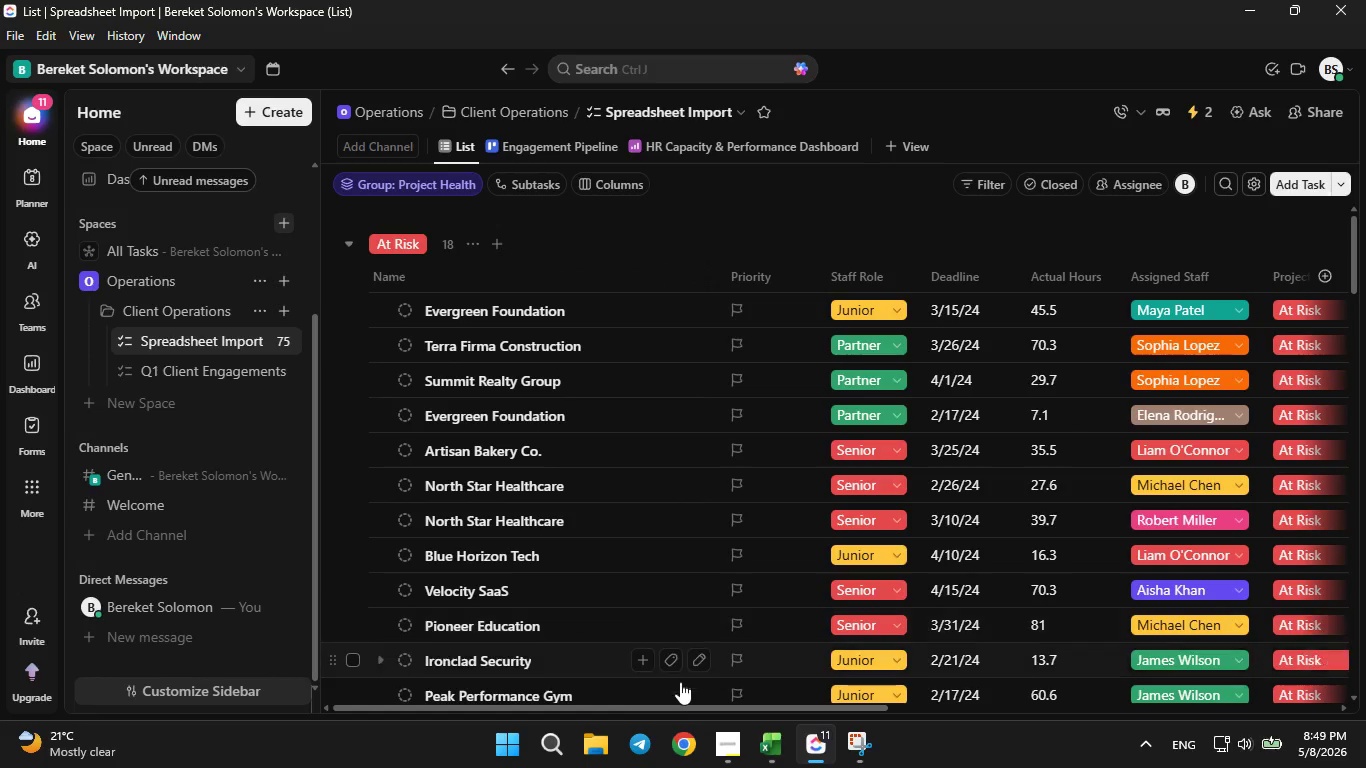 
left_click_drag(start_coordinate=[674, 704], to_coordinate=[1000, 704])
 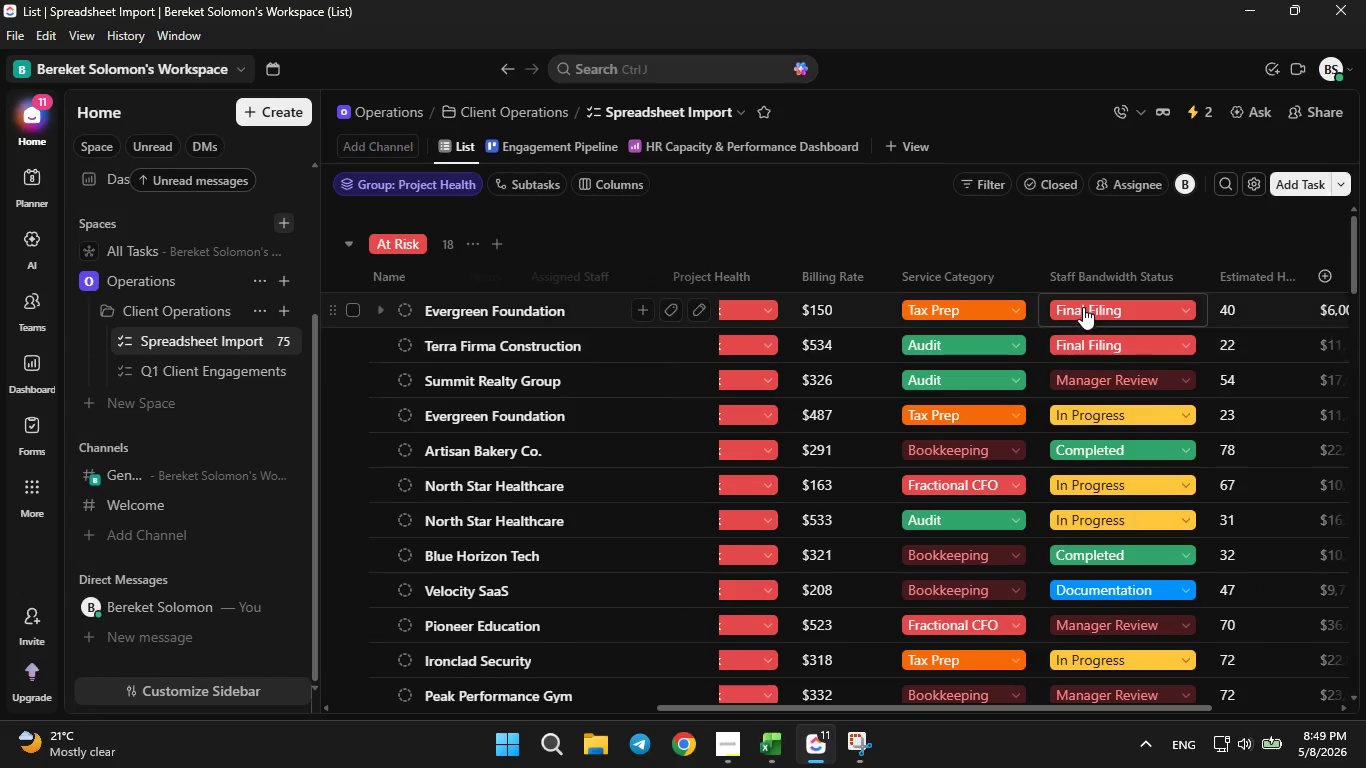 
left_click([1083, 307])
 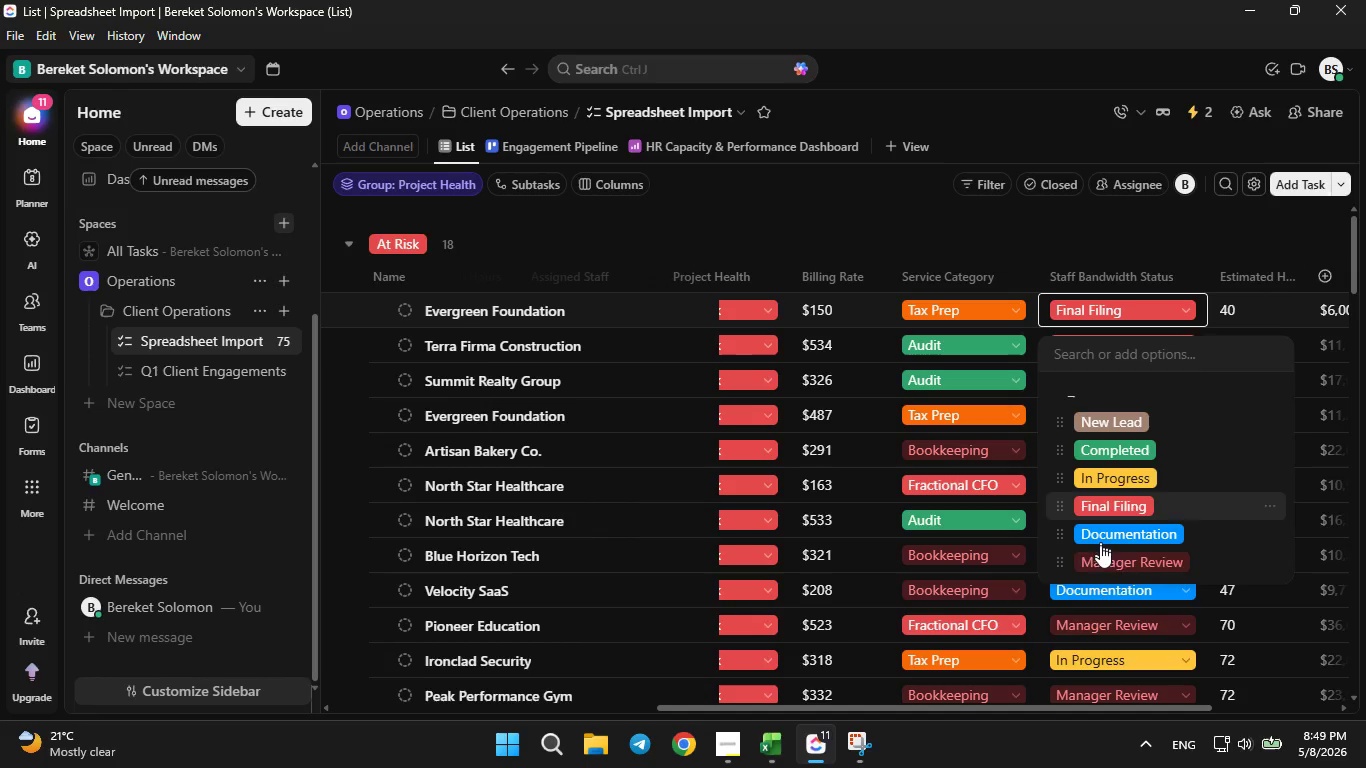 
left_click([1100, 558])
 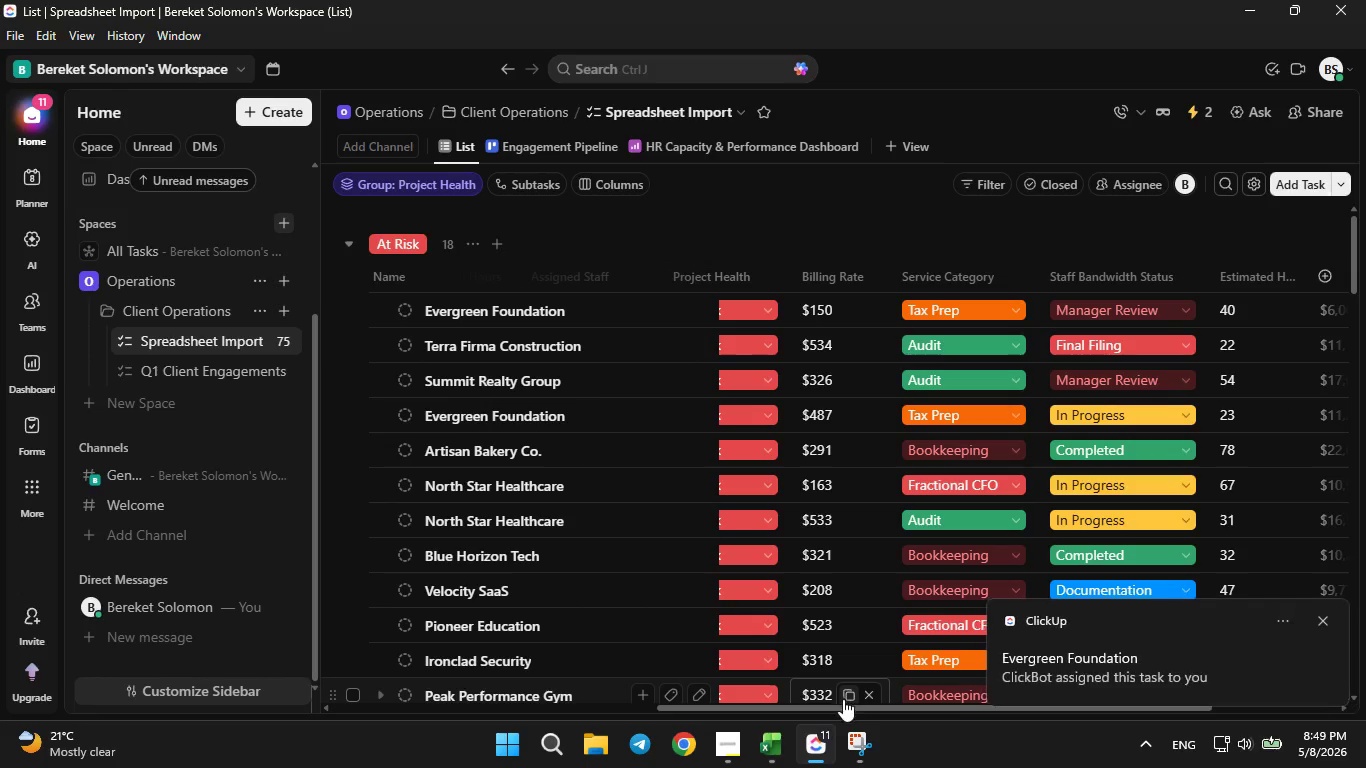 
wait(6.22)
 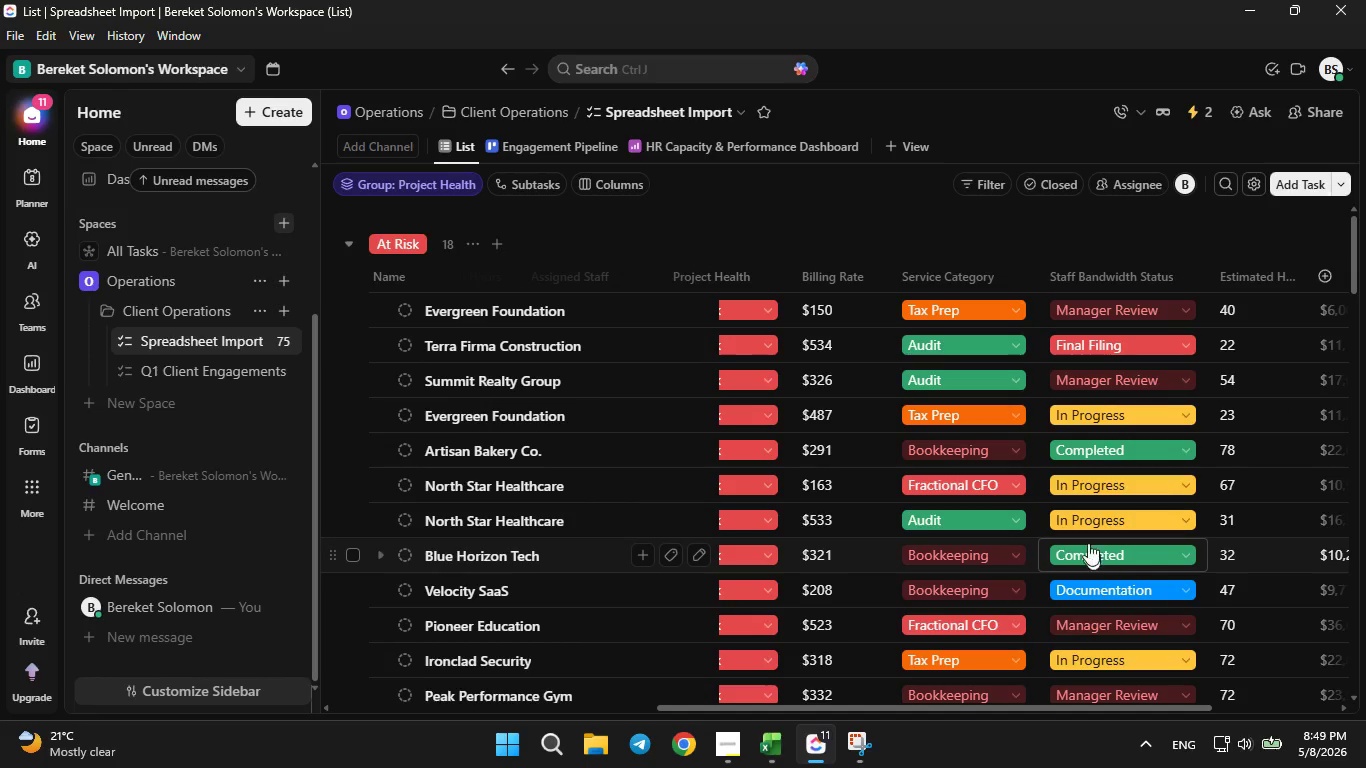 
left_click_drag(start_coordinate=[853, 704], to_coordinate=[421, 692])
 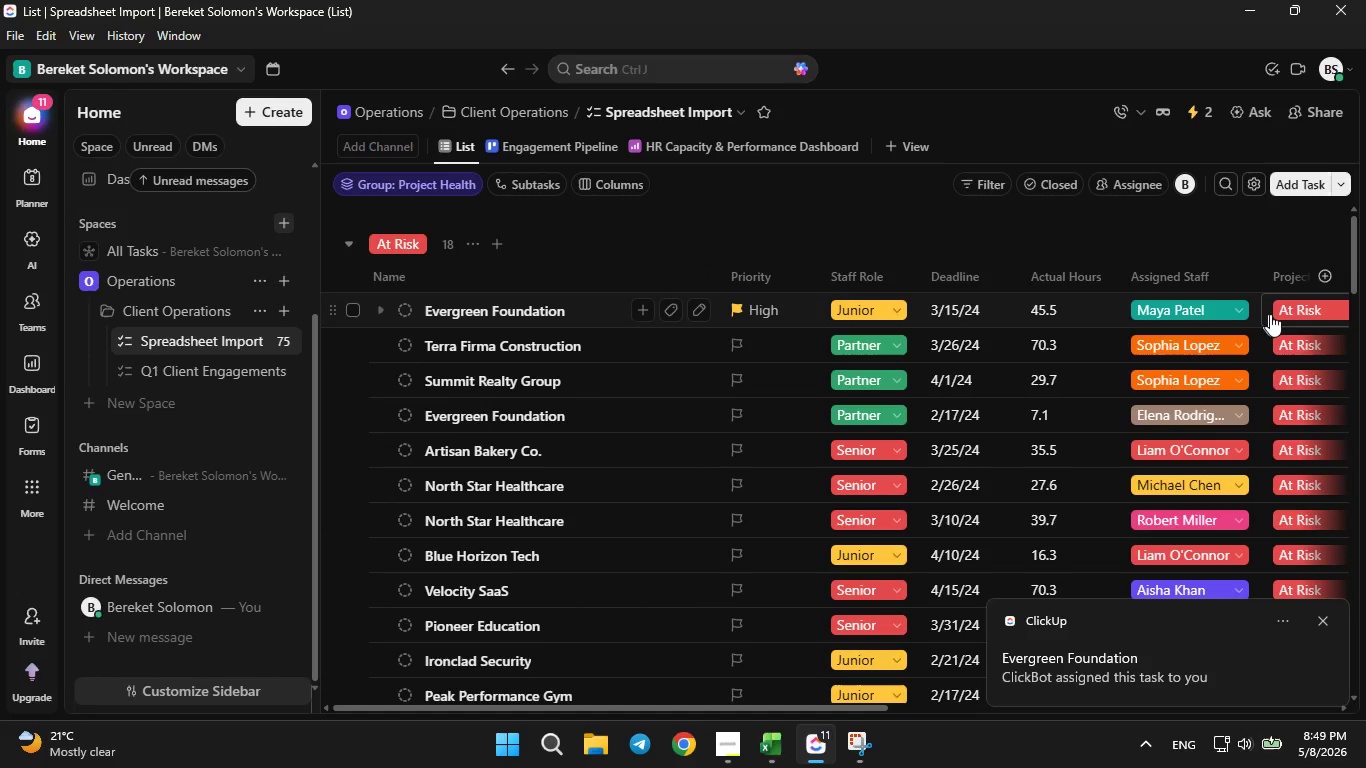 
left_click([1283, 307])
 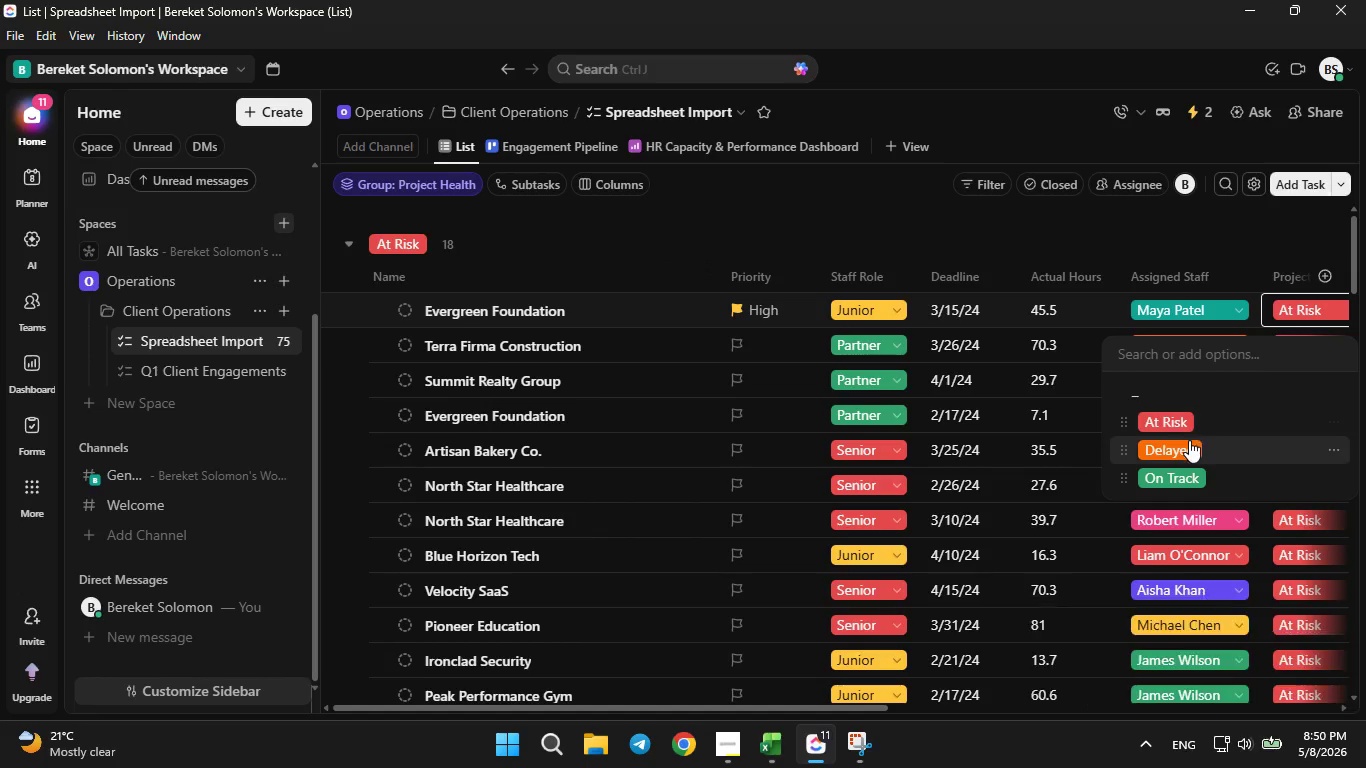 
left_click([1179, 444])
 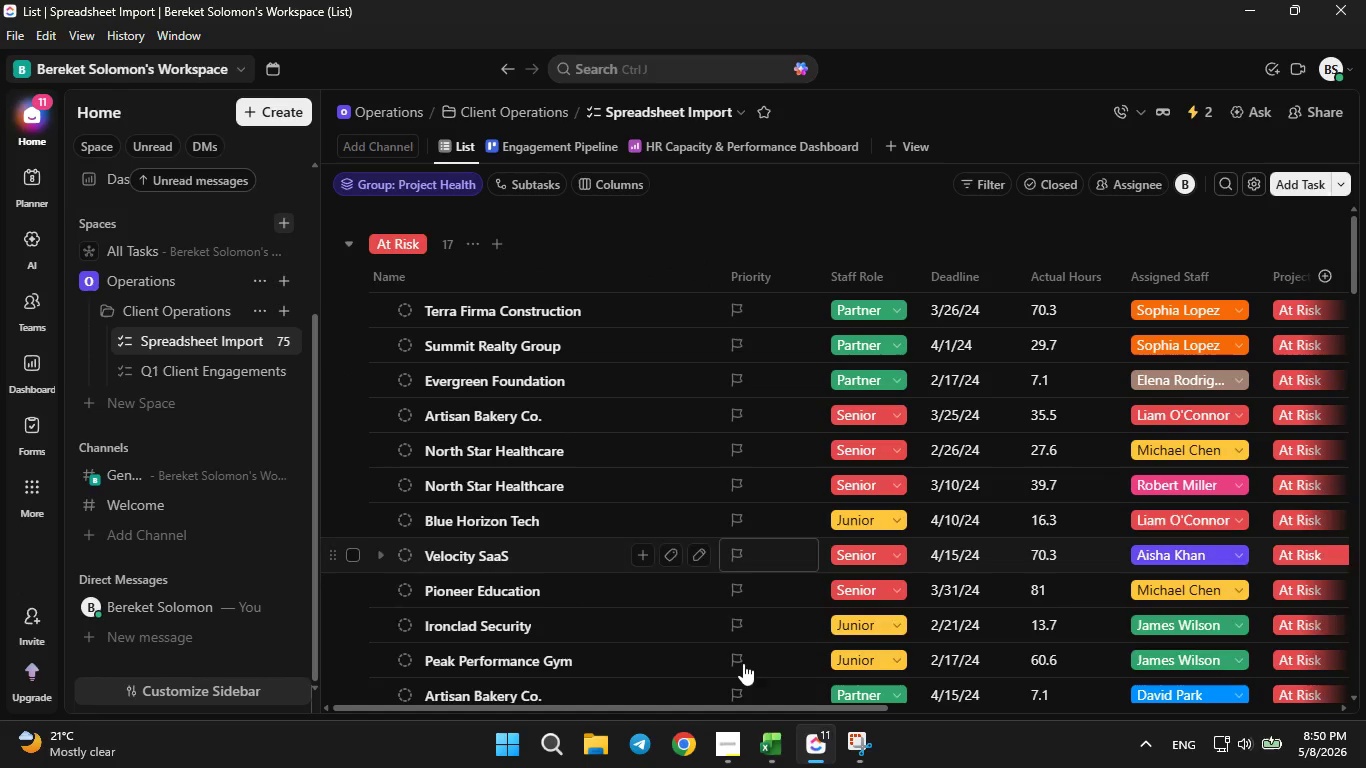 
scroll: coordinate [532, 487], scroll_direction: down, amount: 7.0
 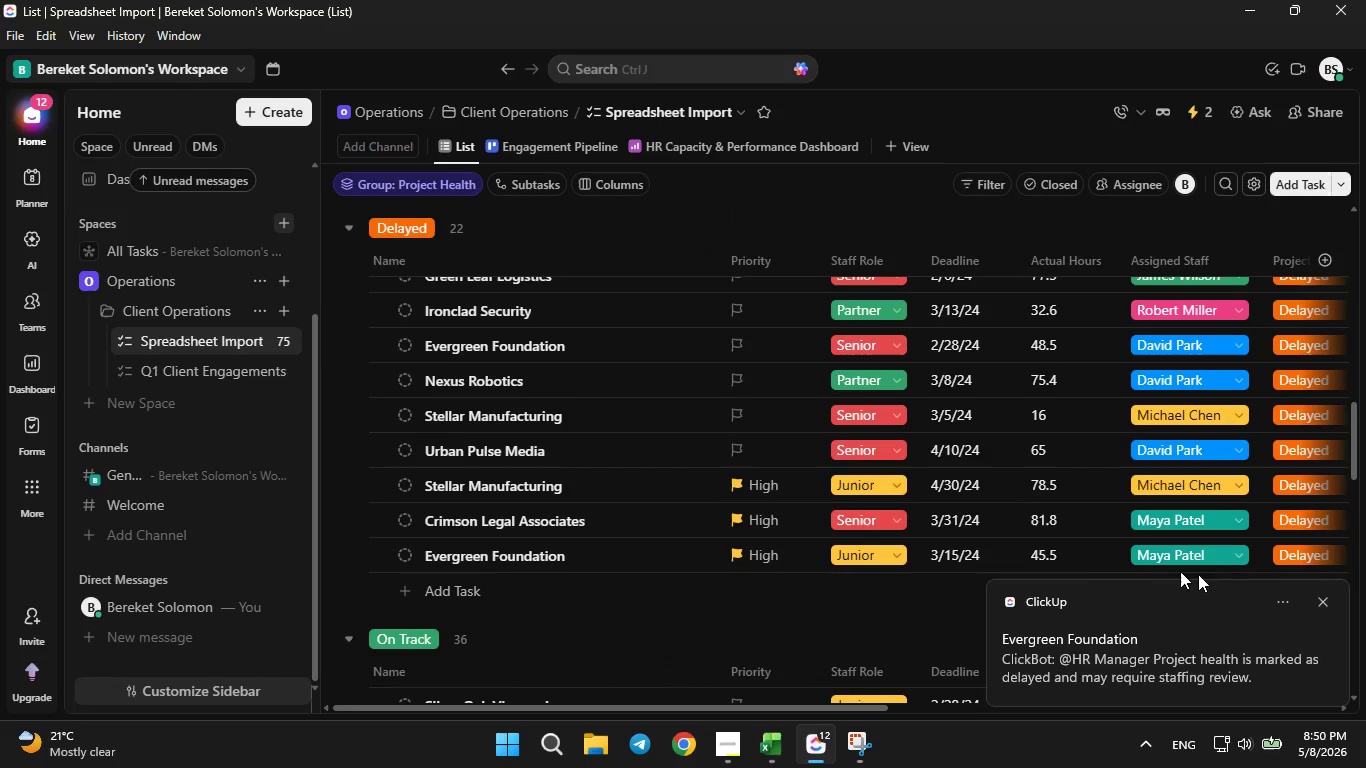 
left_click([1328, 600])
 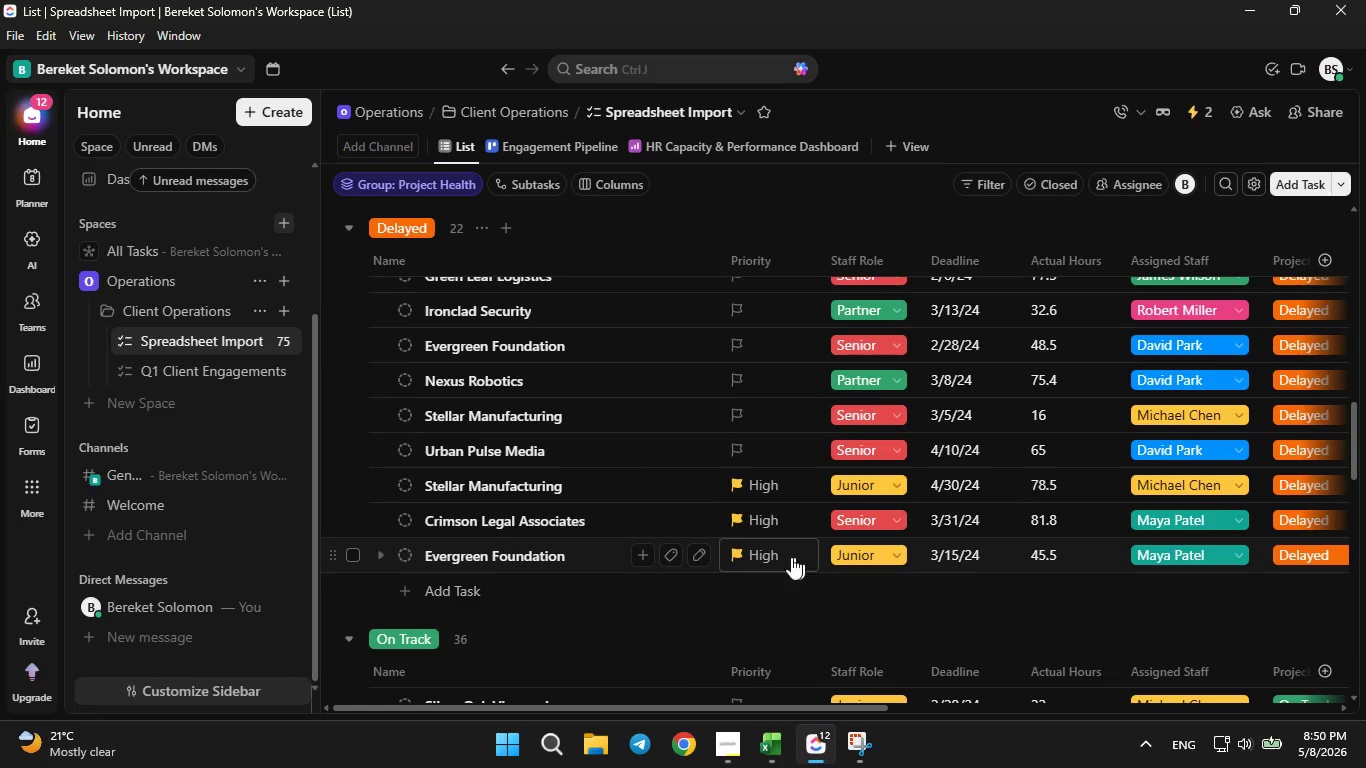 
scroll: coordinate [903, 502], scroll_direction: down, amount: 7.0
 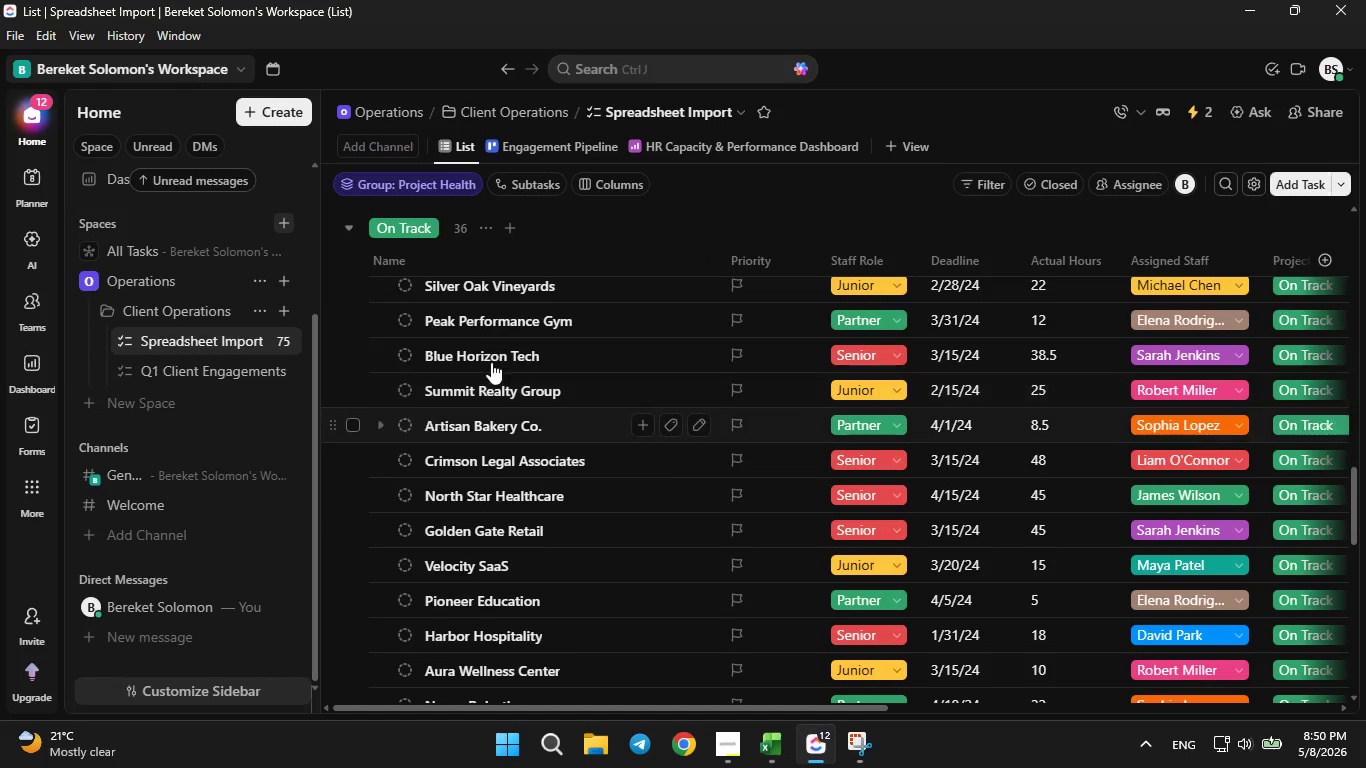 
double_click([675, 147])
 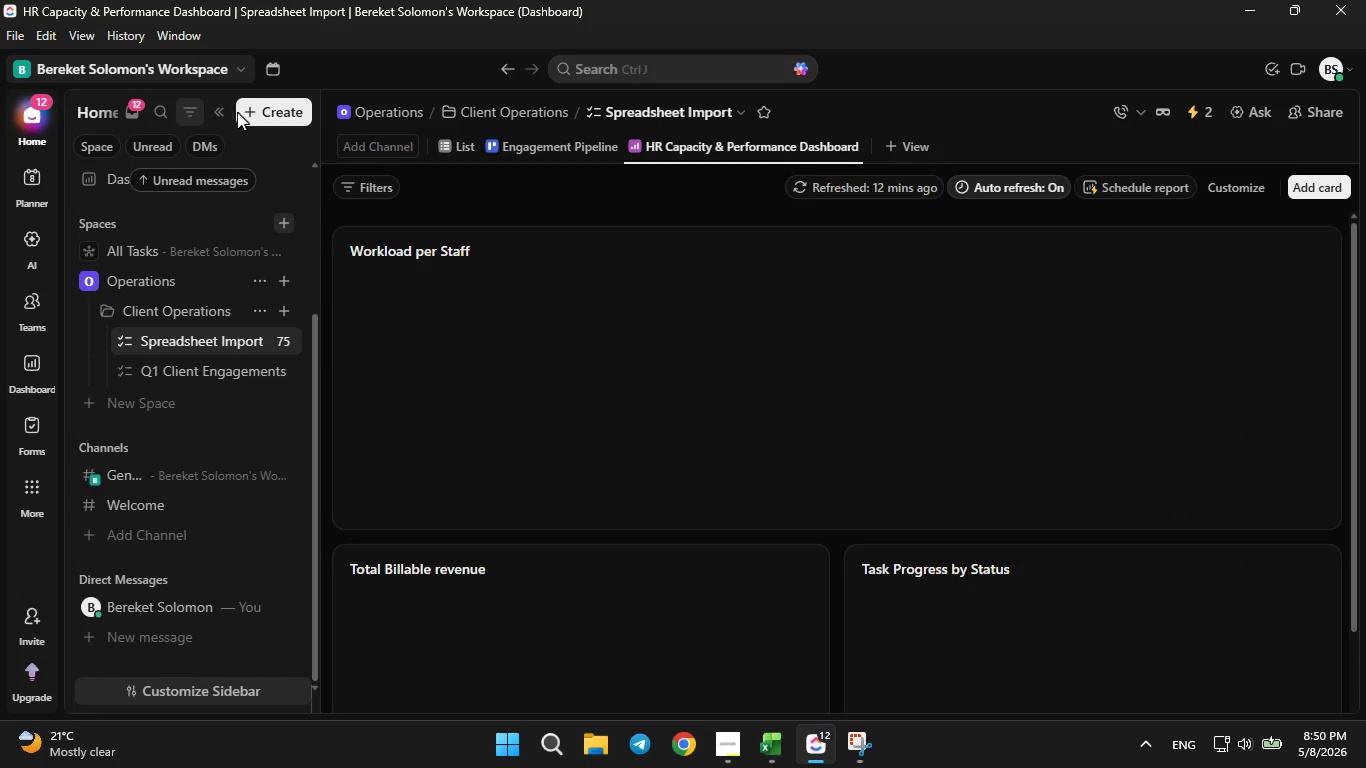 
left_click([213, 112])
 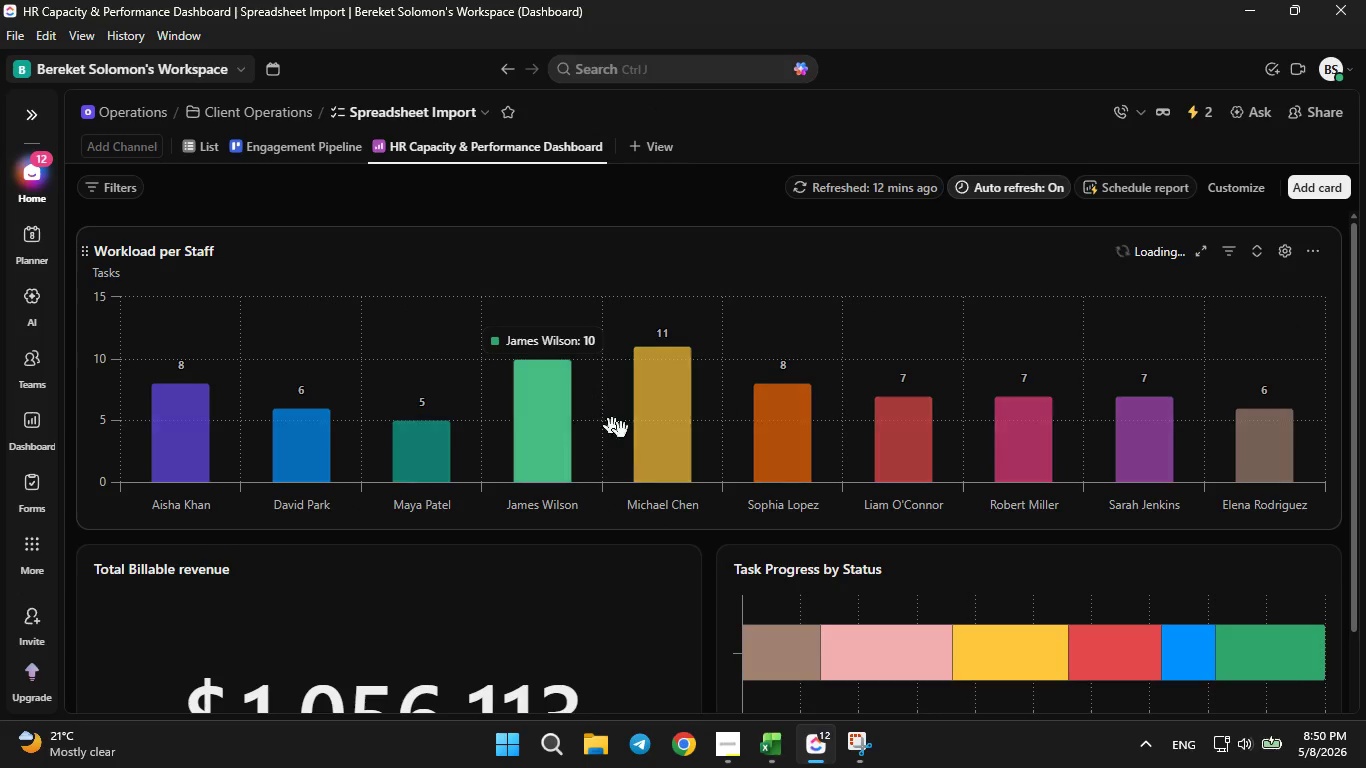 
scroll: coordinate [632, 437], scroll_direction: down, amount: 3.0
 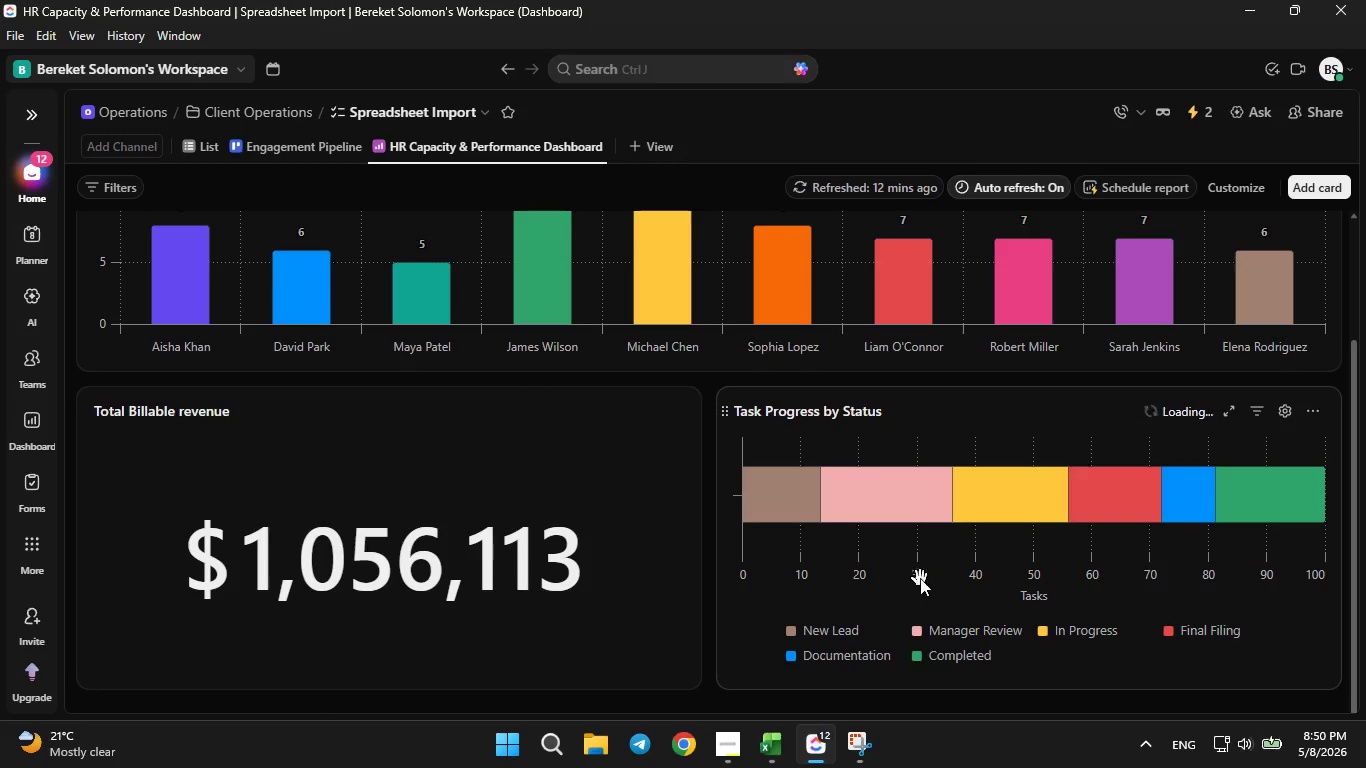 
scroll: coordinate [921, 551], scroll_direction: up, amount: 3.0
 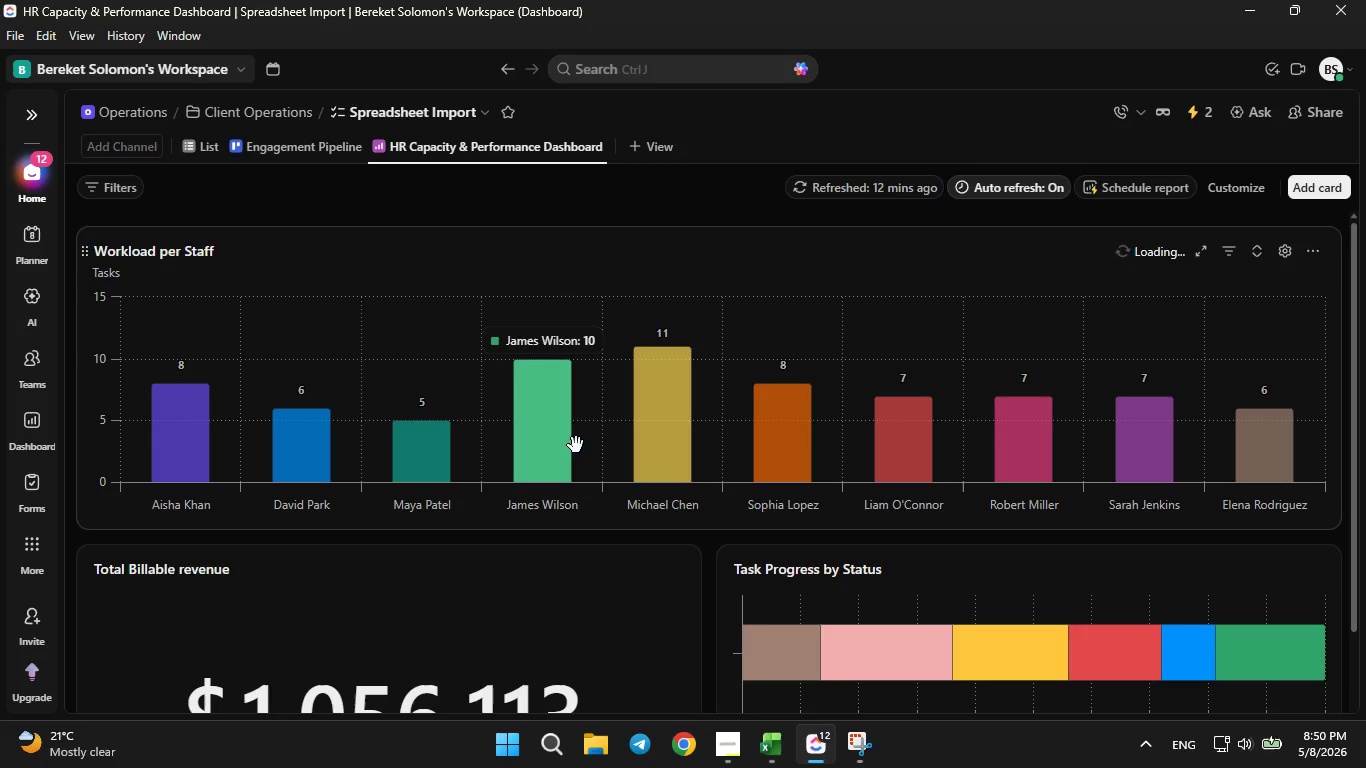 
left_click([575, 445])
 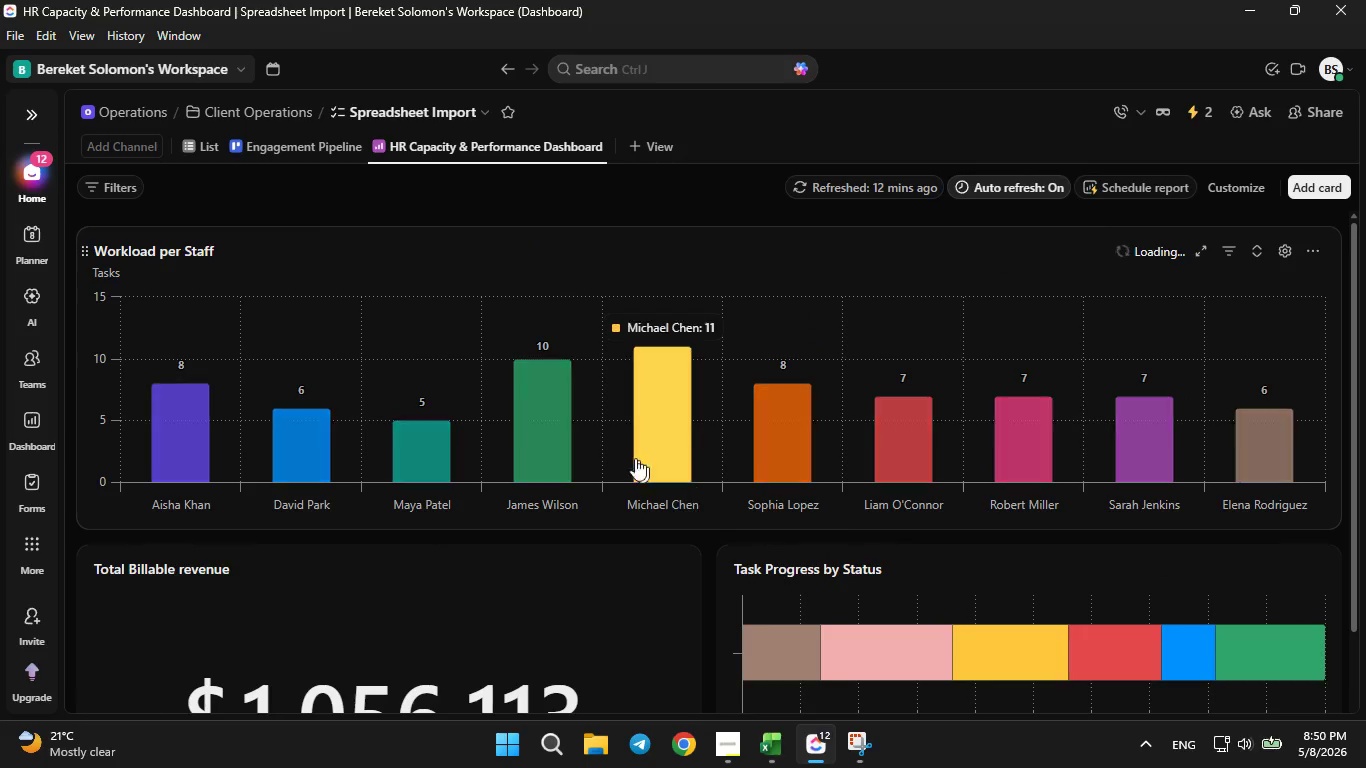 
left_click([575, 422])
 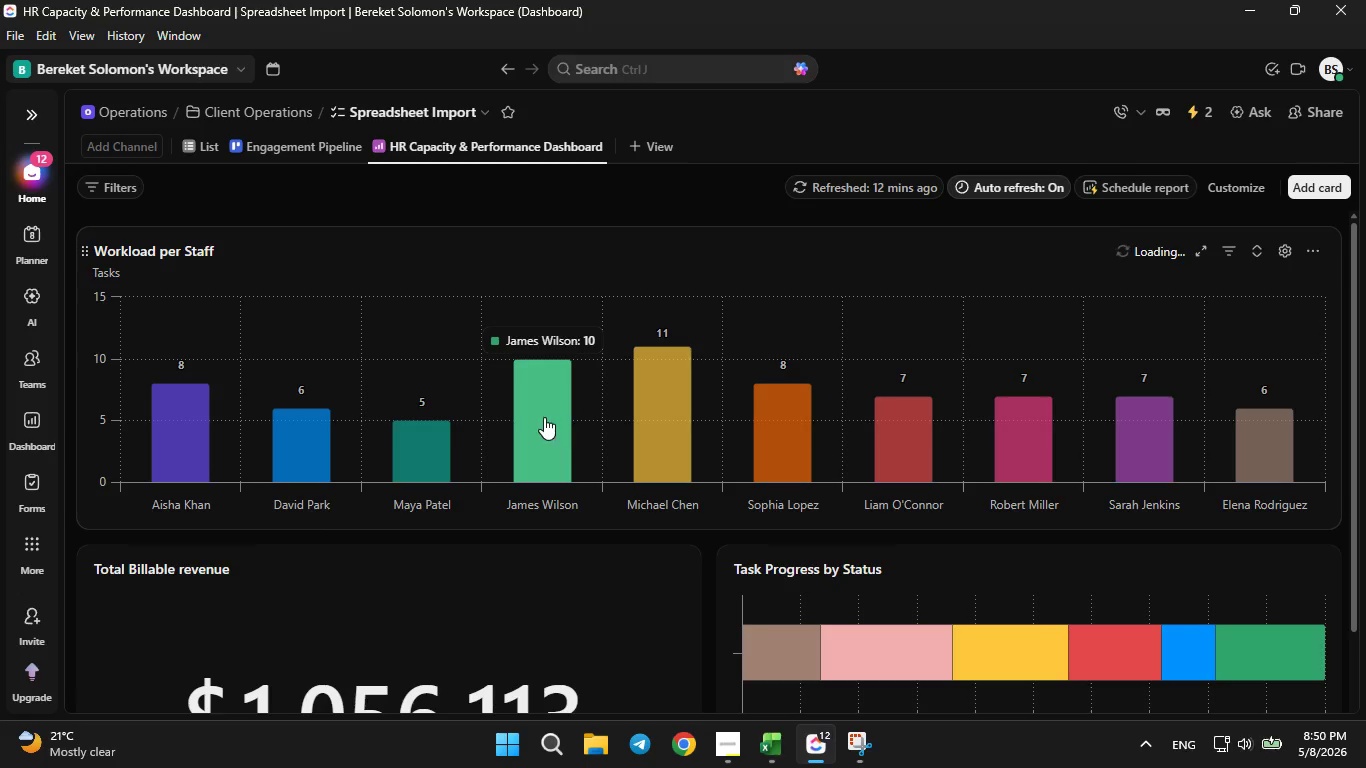 
left_click([544, 417])
 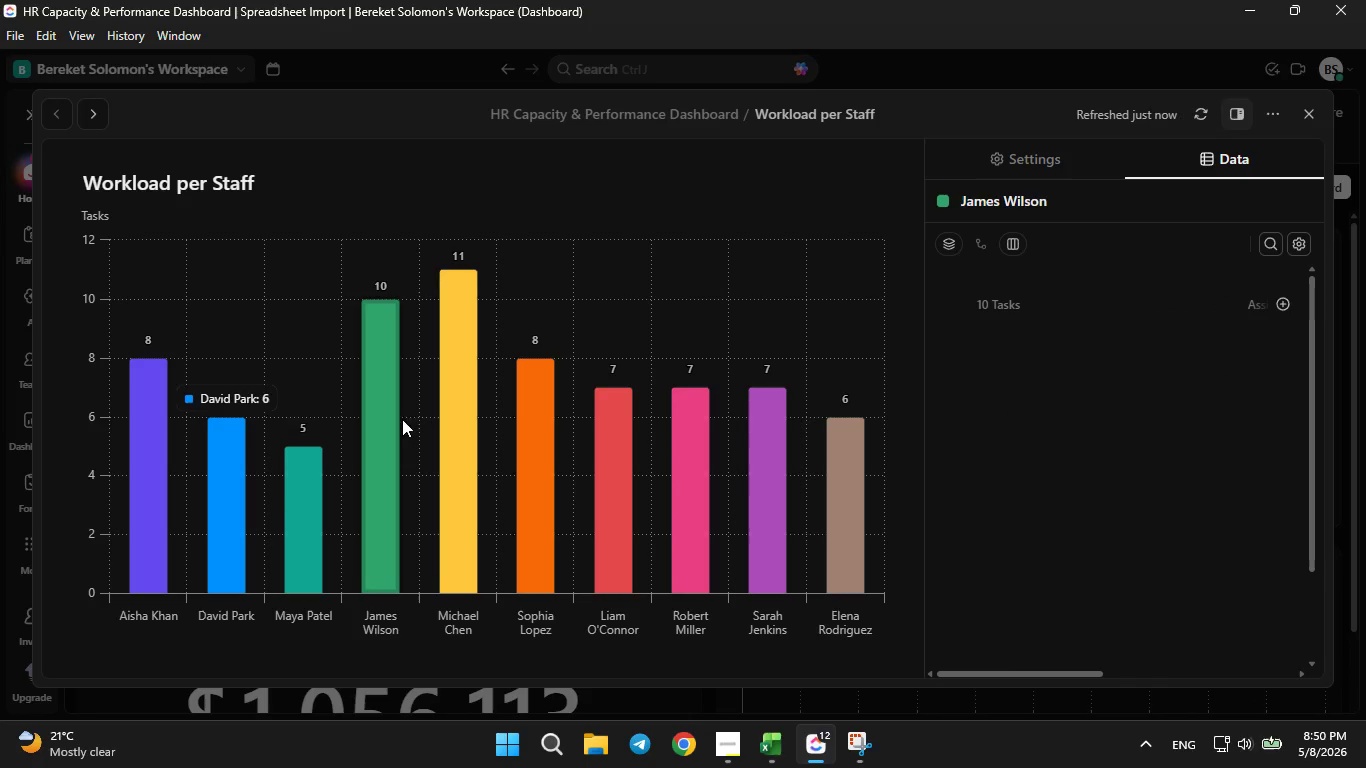 
scroll: coordinate [1114, 413], scroll_direction: none, amount: 0.0
 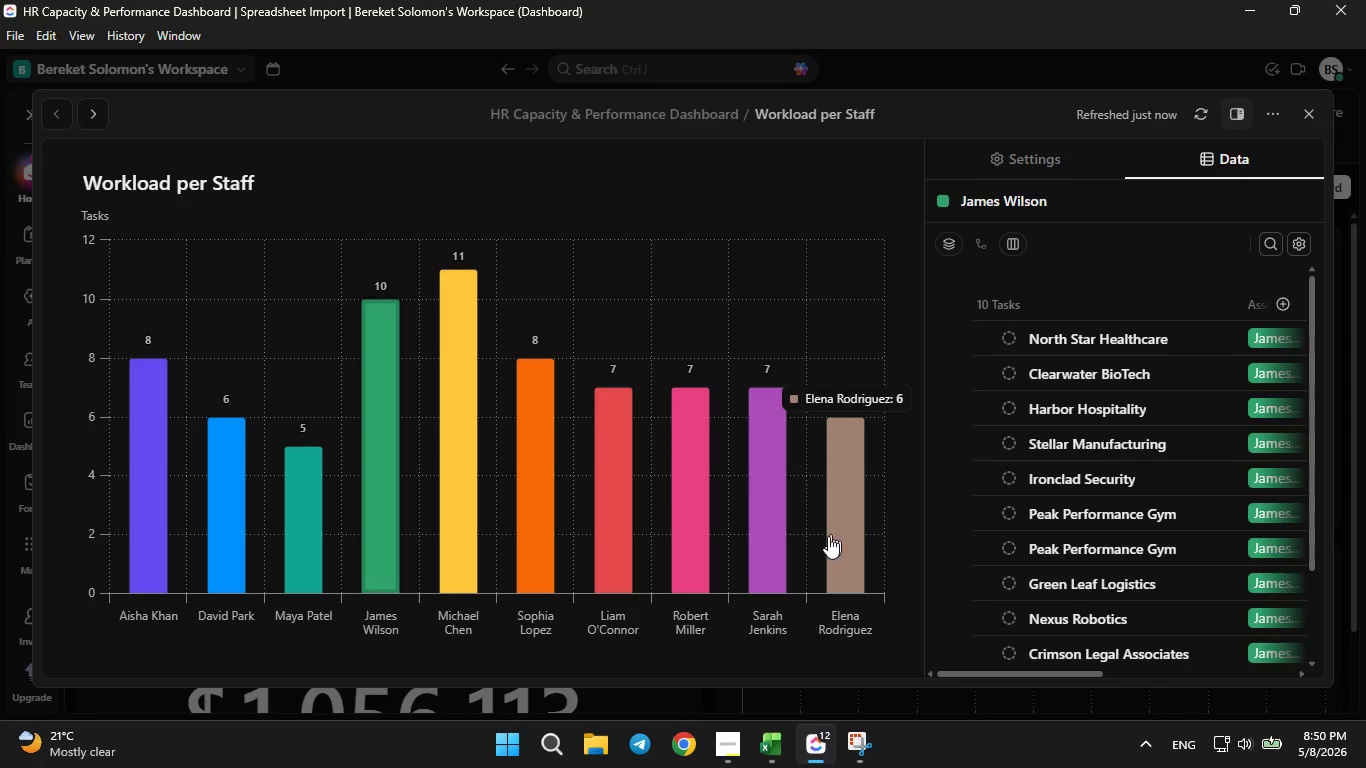 
left_click([828, 536])
 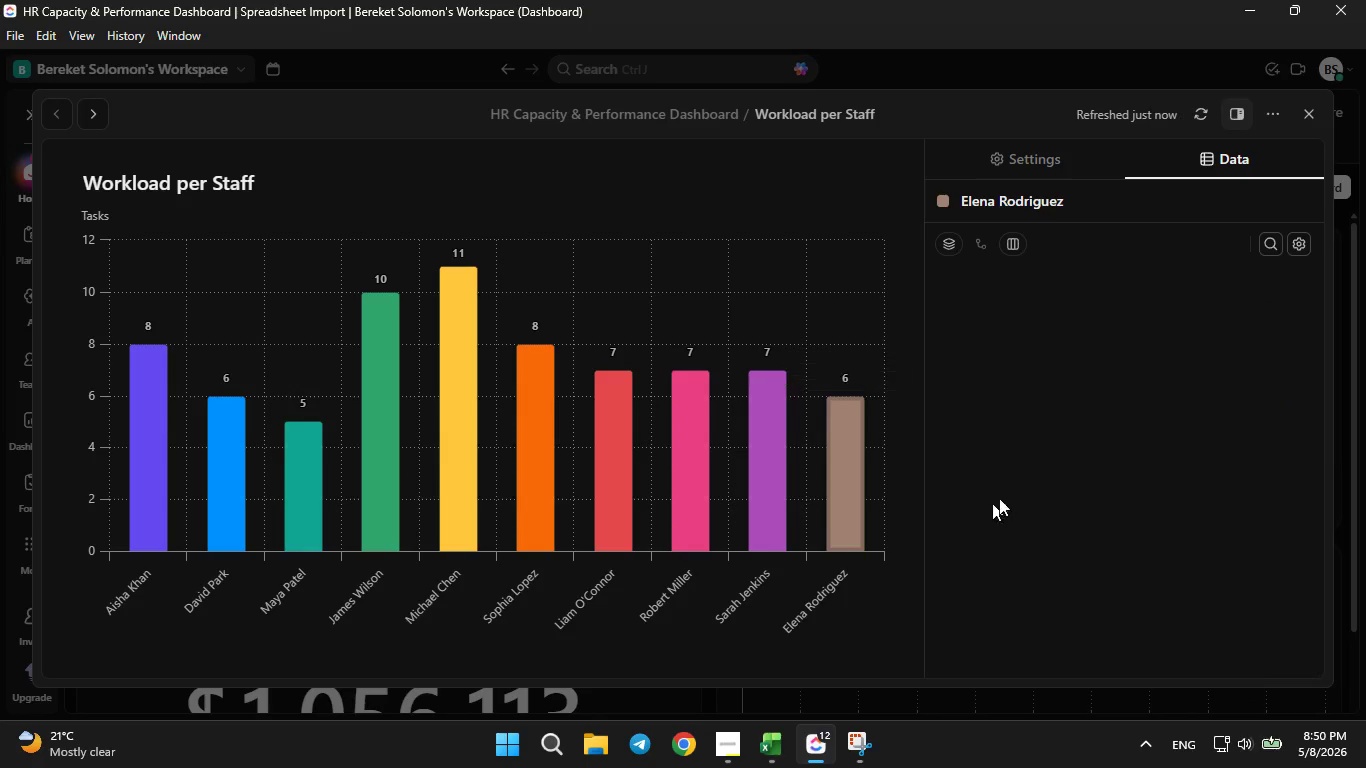 
scroll: coordinate [1043, 439], scroll_direction: up, amount: 6.0
 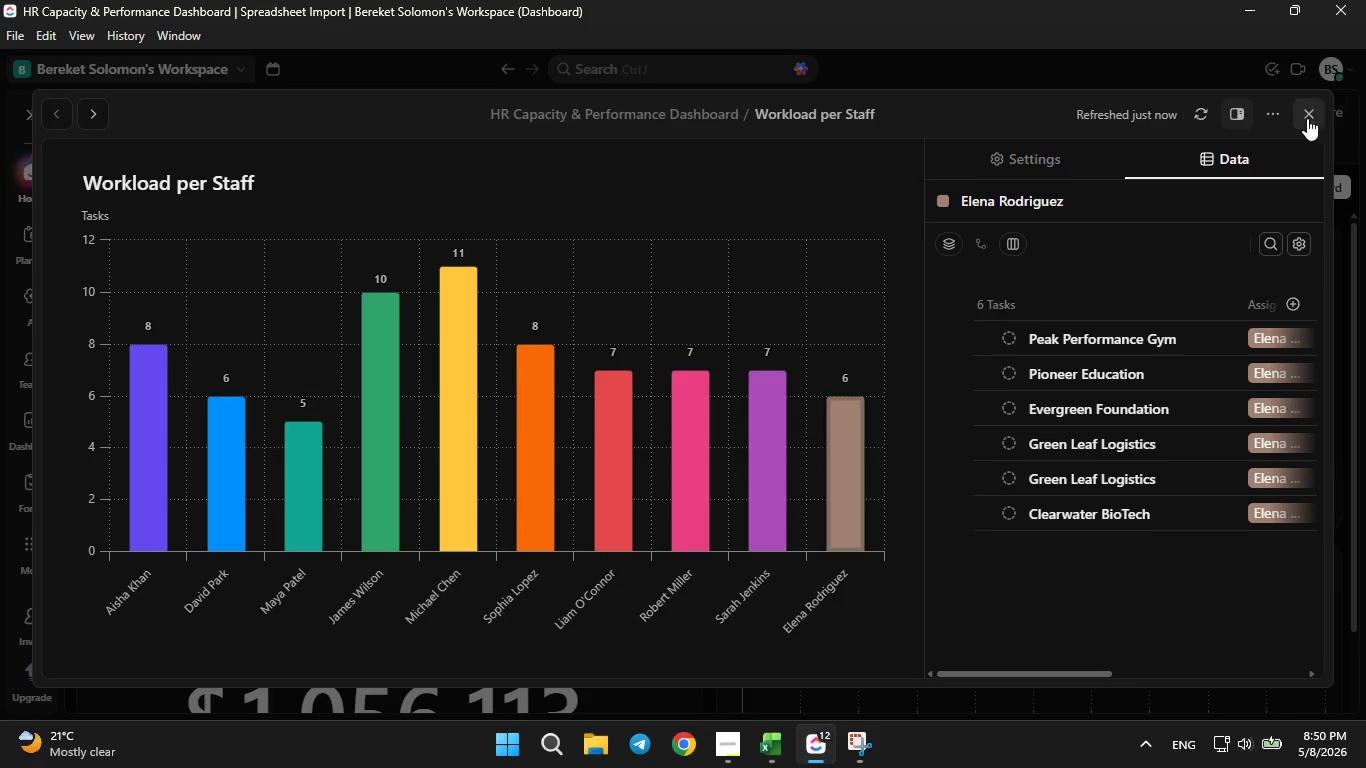 
left_click([1307, 114])
 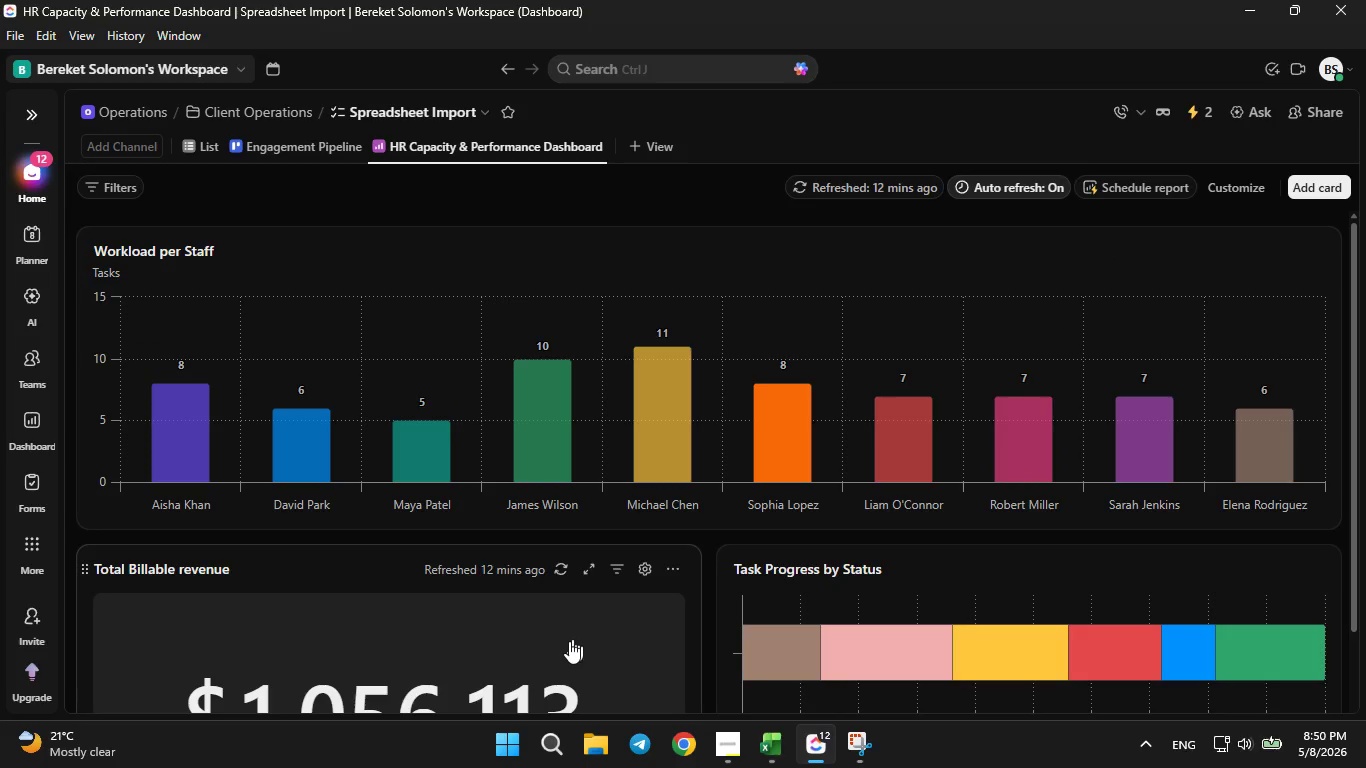 
scroll: coordinate [576, 602], scroll_direction: down, amount: 1.0
 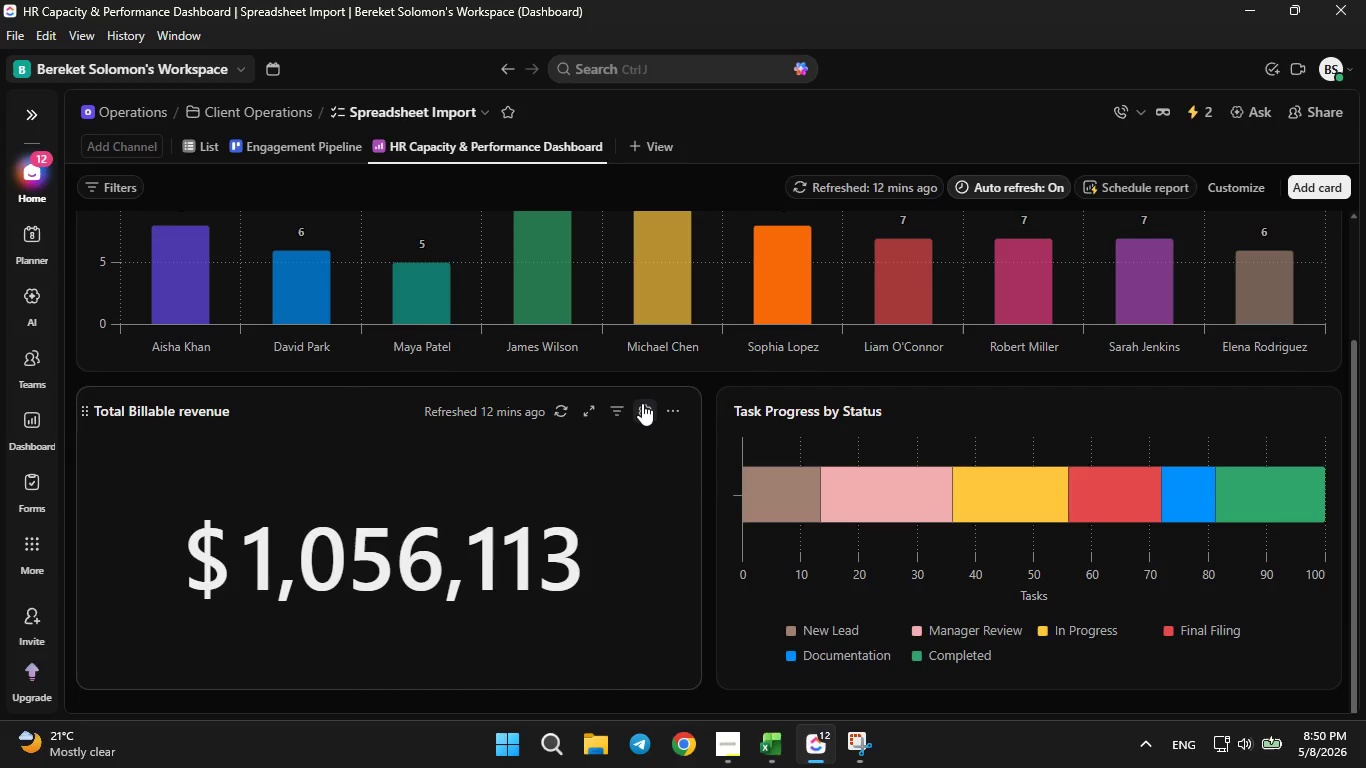 
left_click([642, 403])
 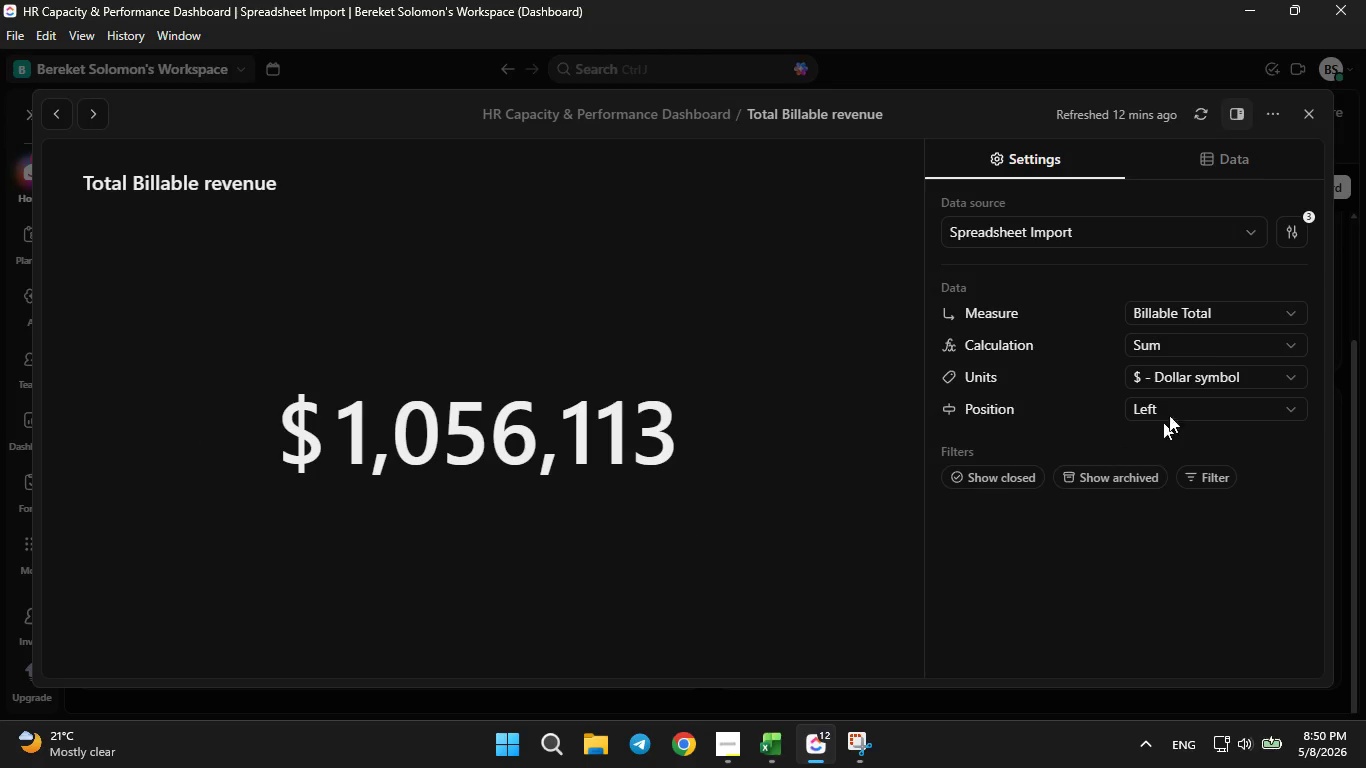 
left_click([1315, 112])
 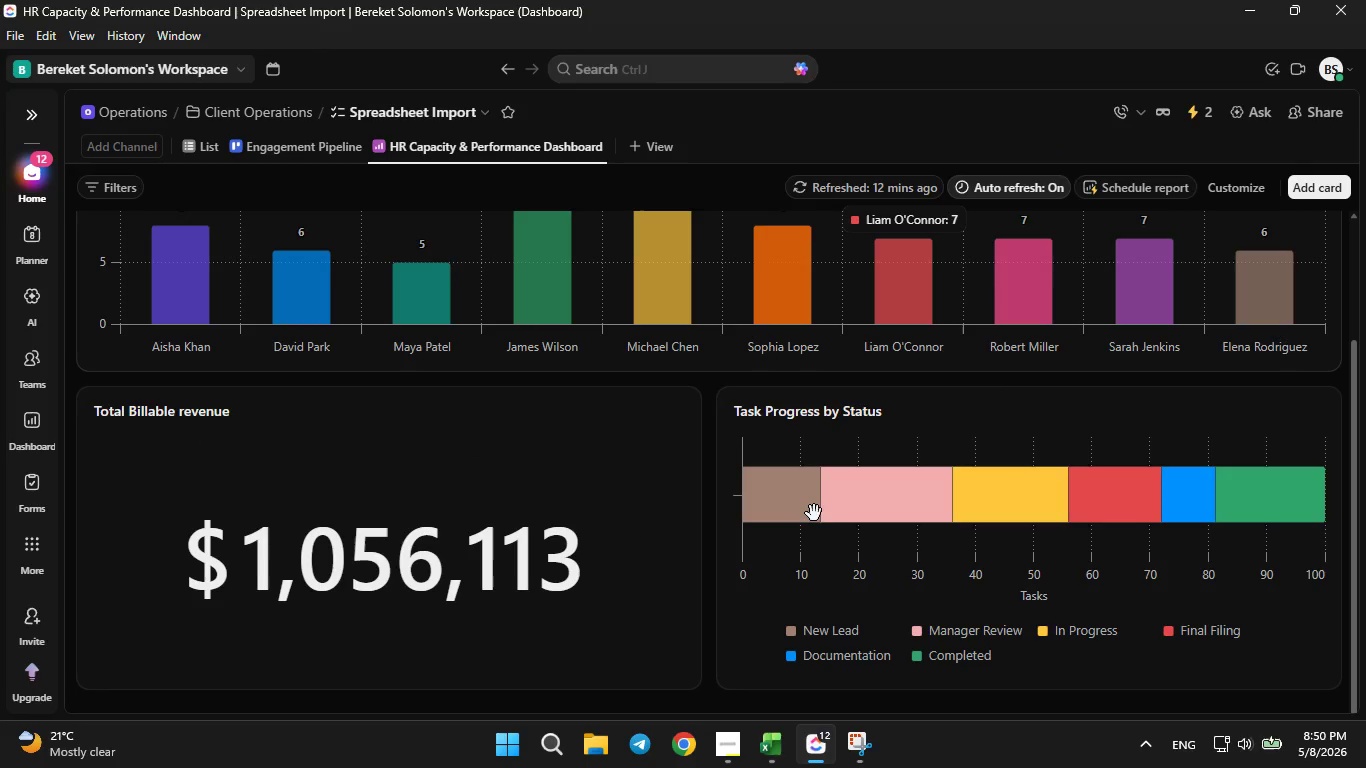 
left_click([812, 513])
 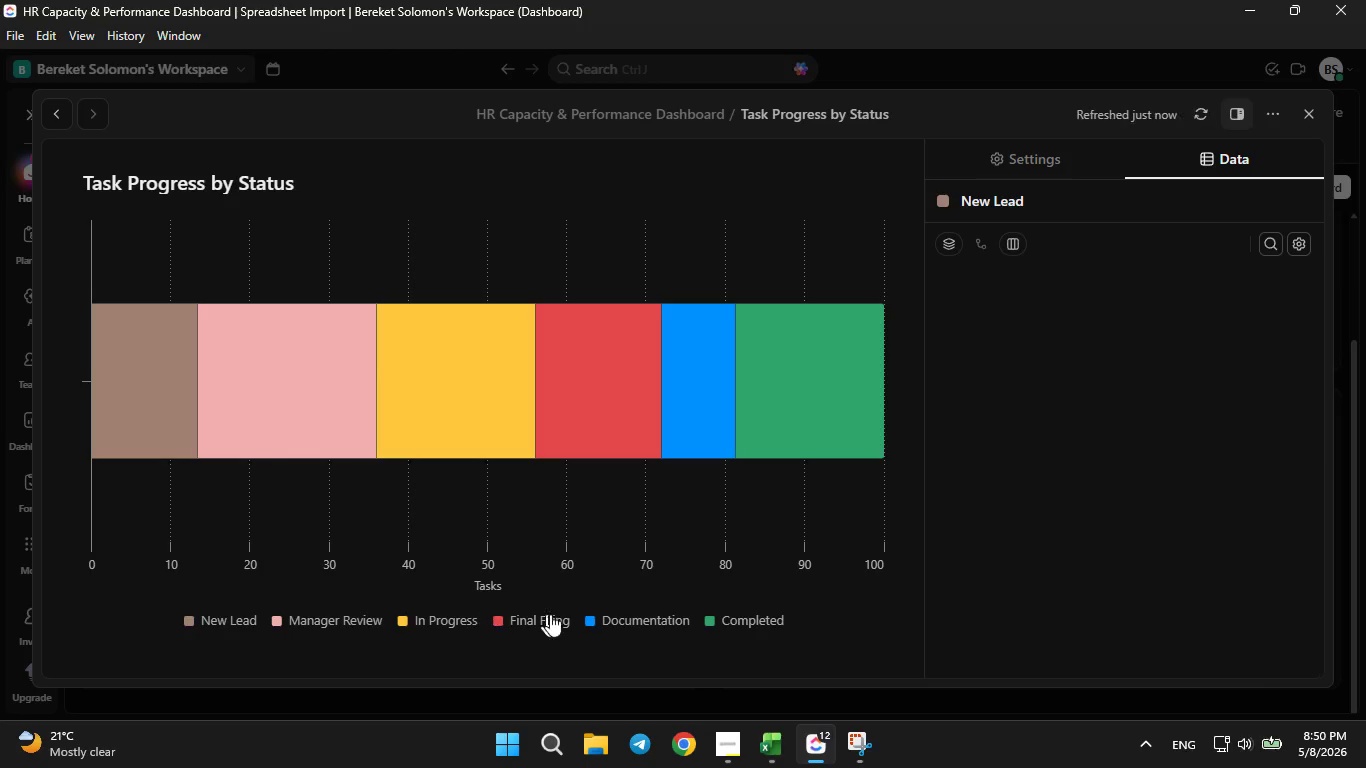 
left_click([845, 399])
 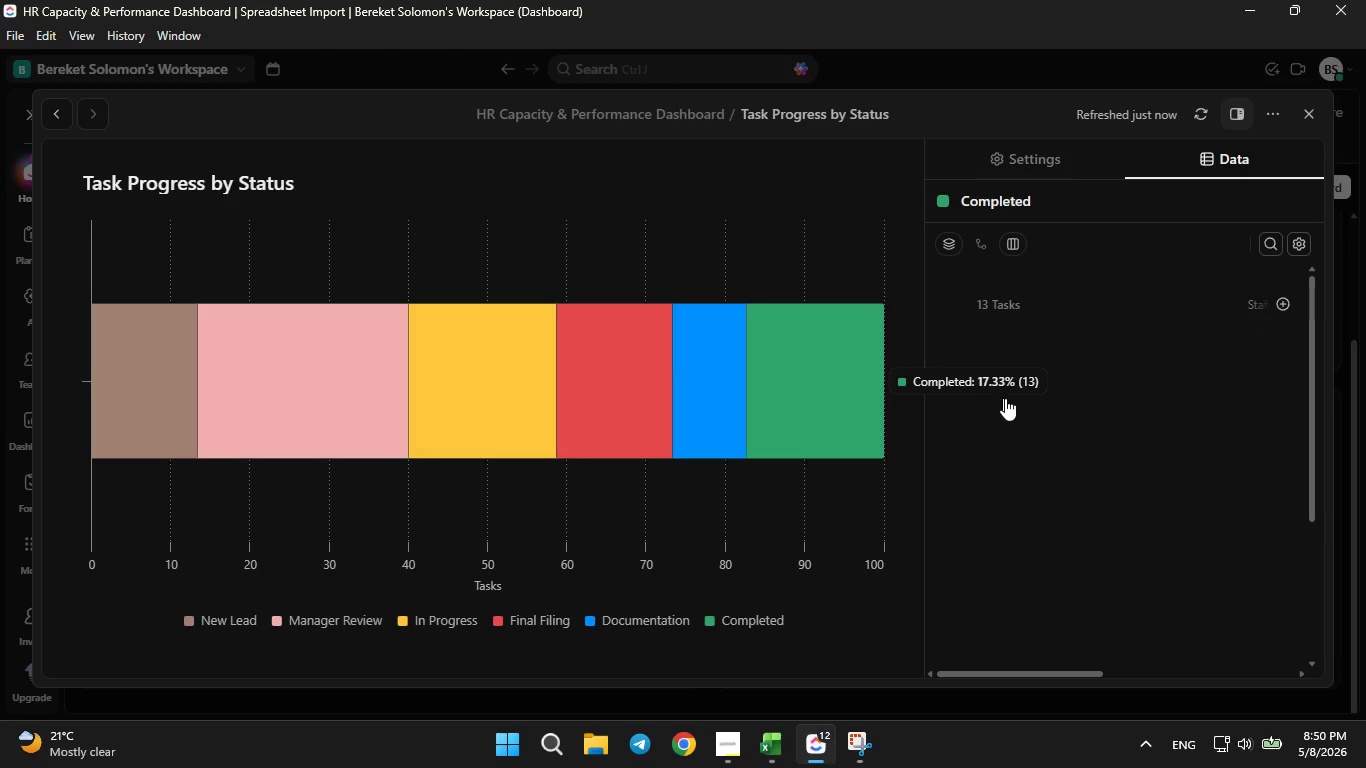 
scroll: coordinate [1061, 417], scroll_direction: up, amount: 2.0
 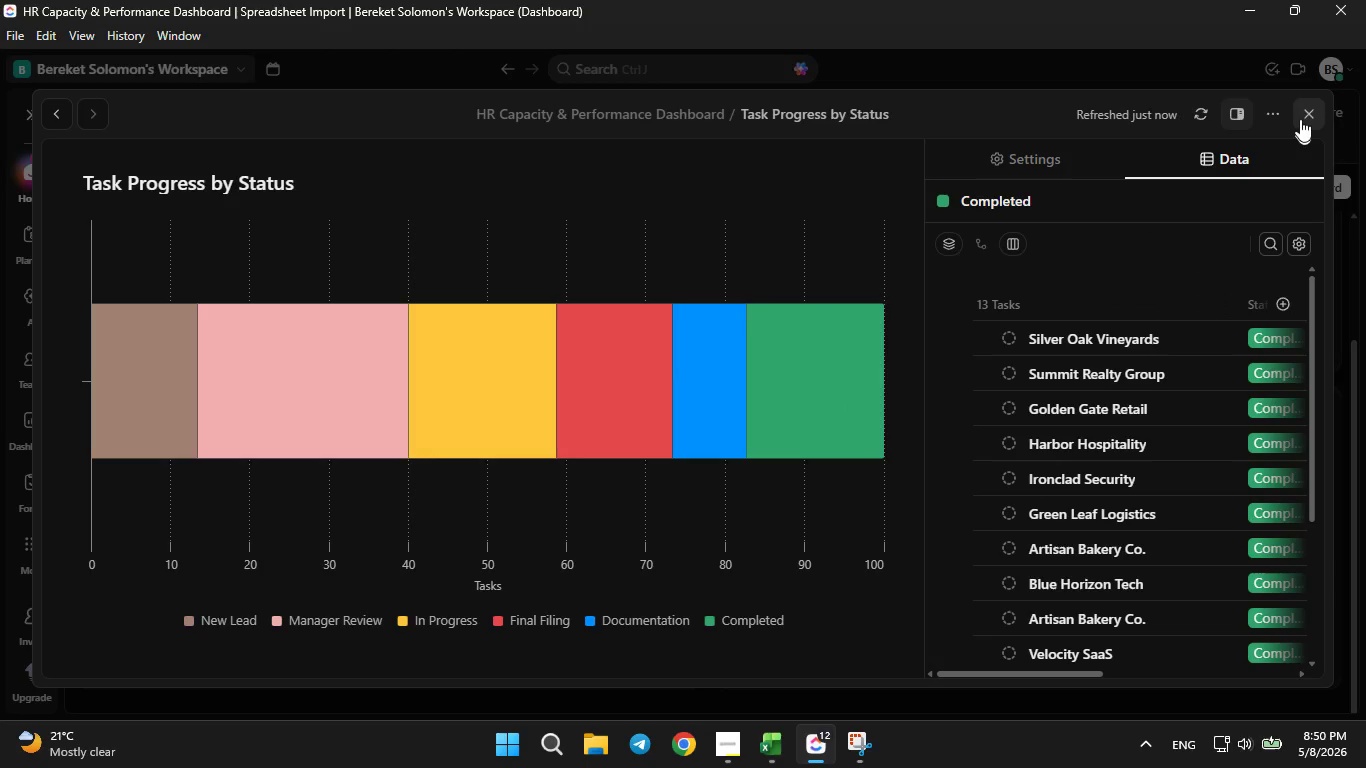 
left_click([1304, 114])
 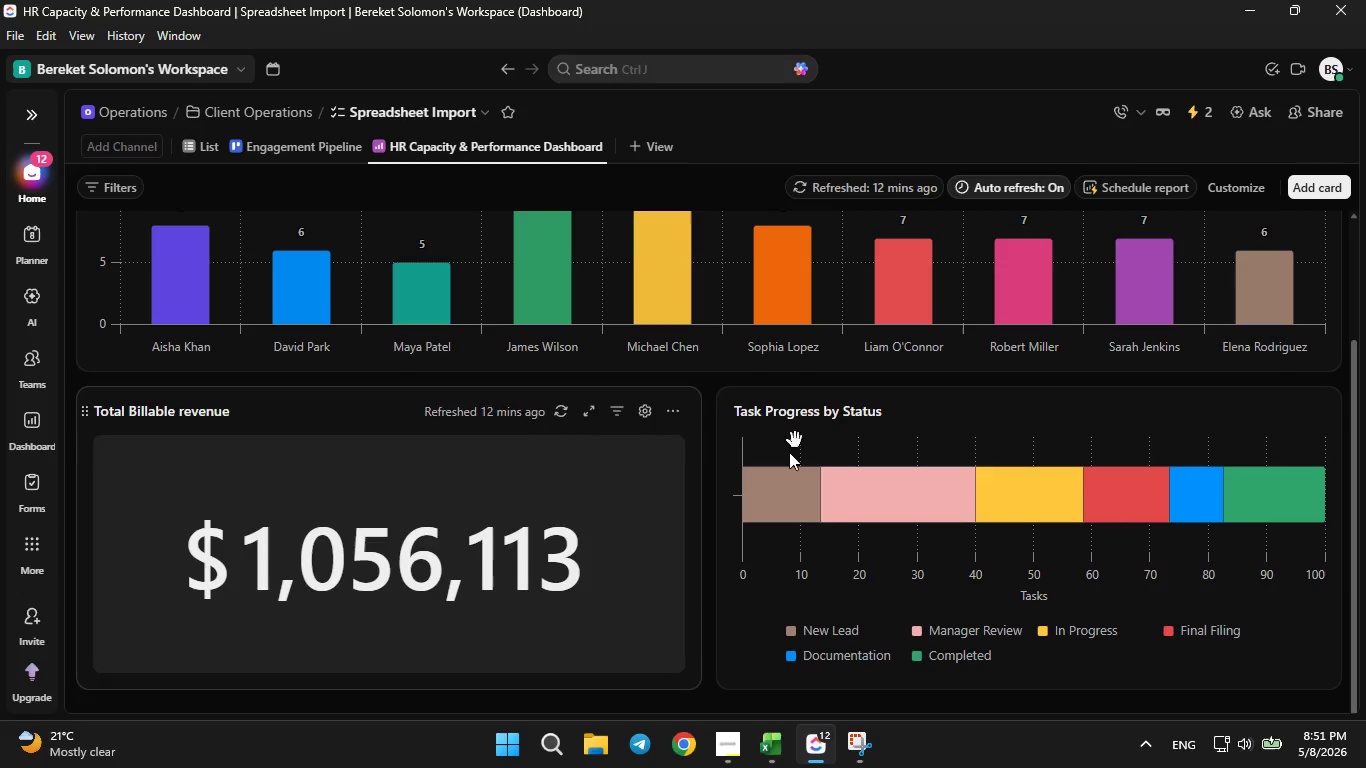 
scroll: coordinate [640, 410], scroll_direction: up, amount: 7.0
 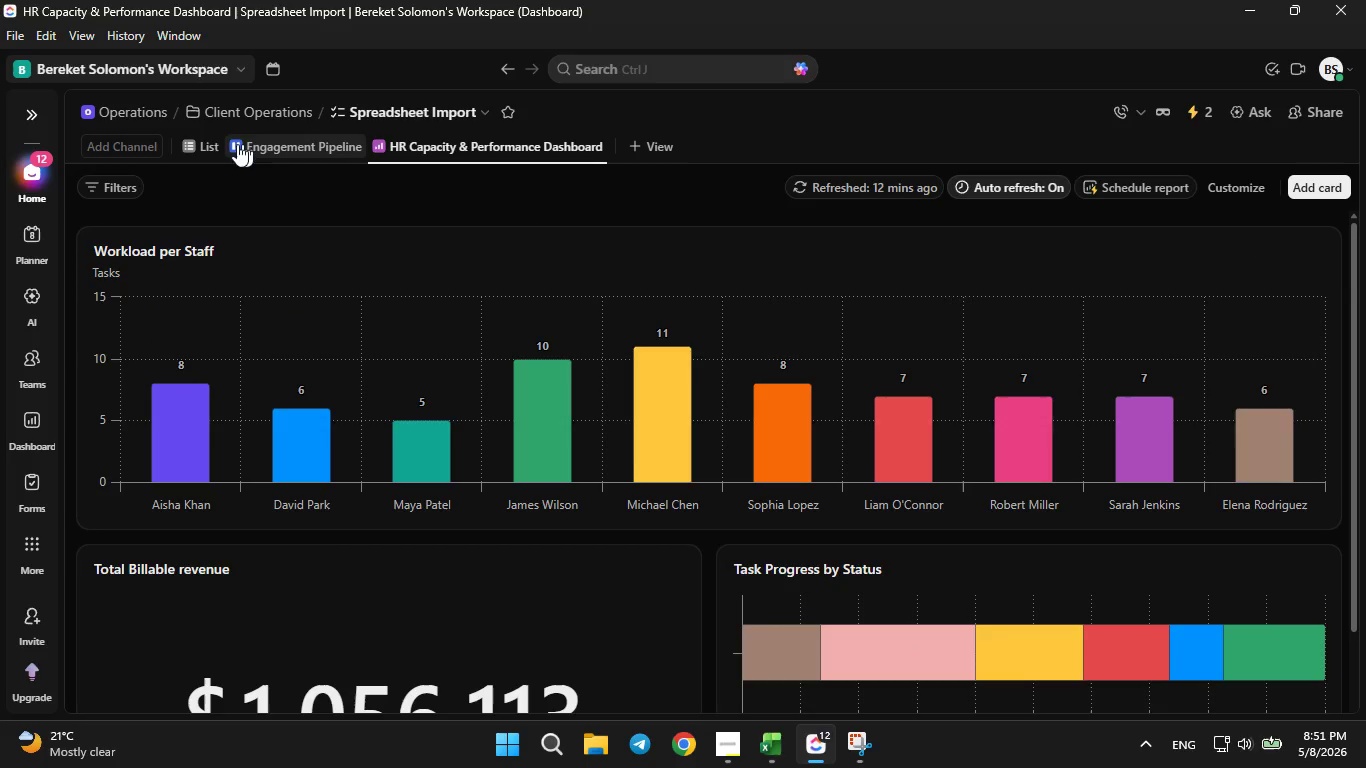 
left_click([216, 140])
 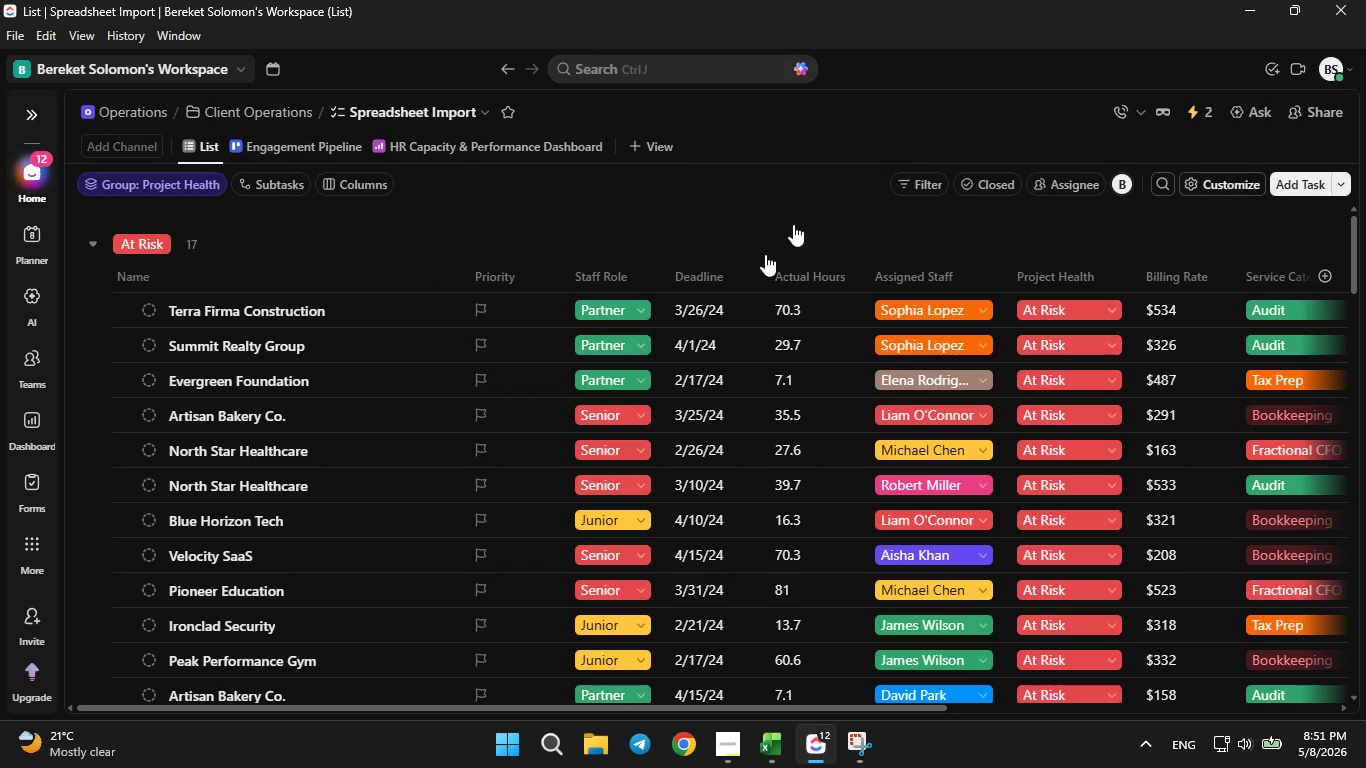 
wait(6.05)
 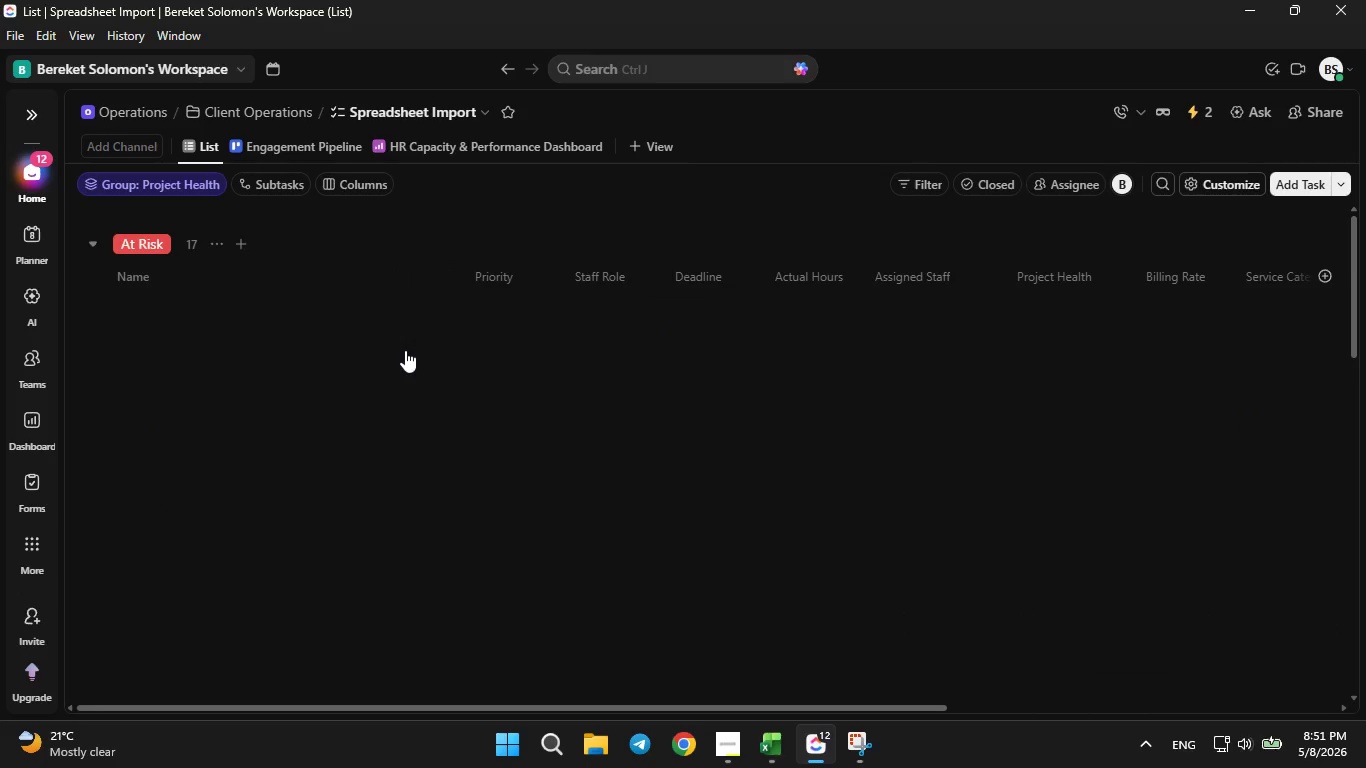 
left_click([615, 34])
 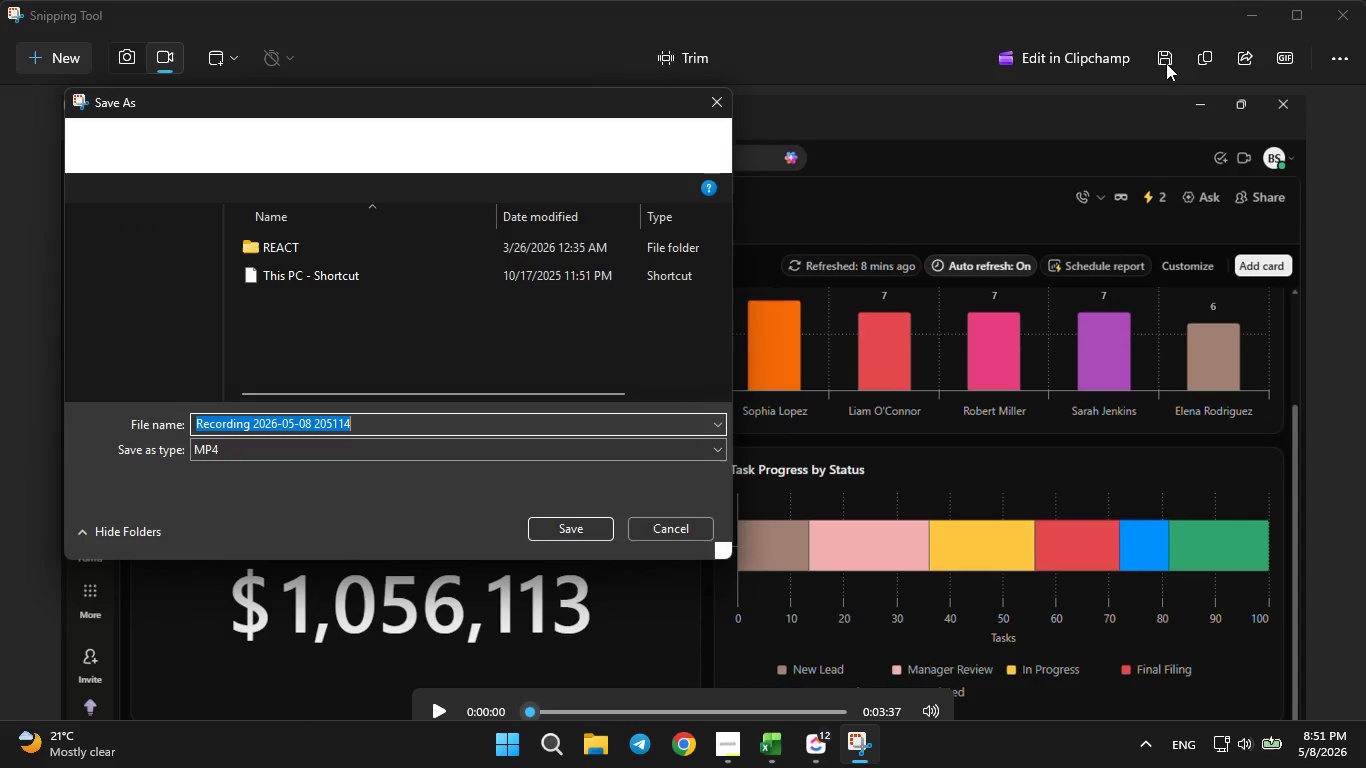 
wait(7.69)
 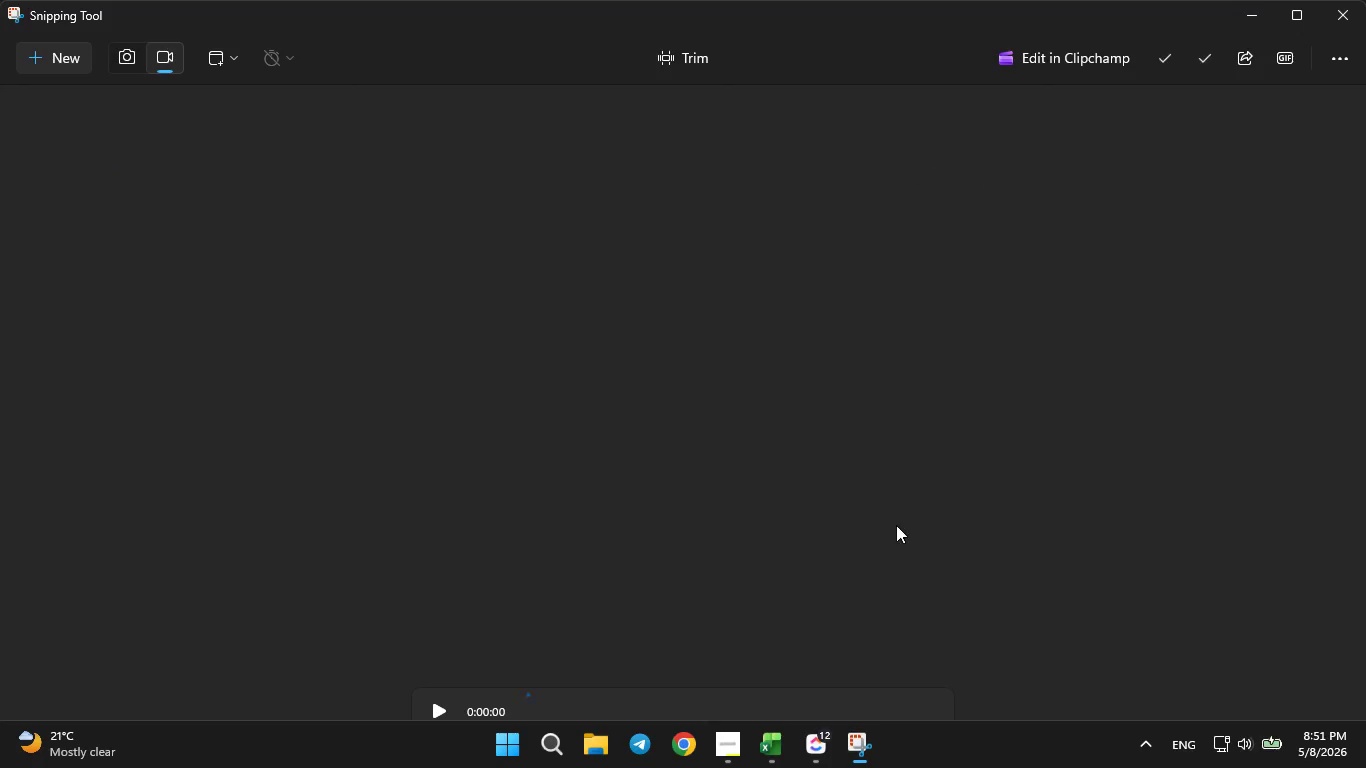 
key(Backspace)
type(Walkthrough recording)
 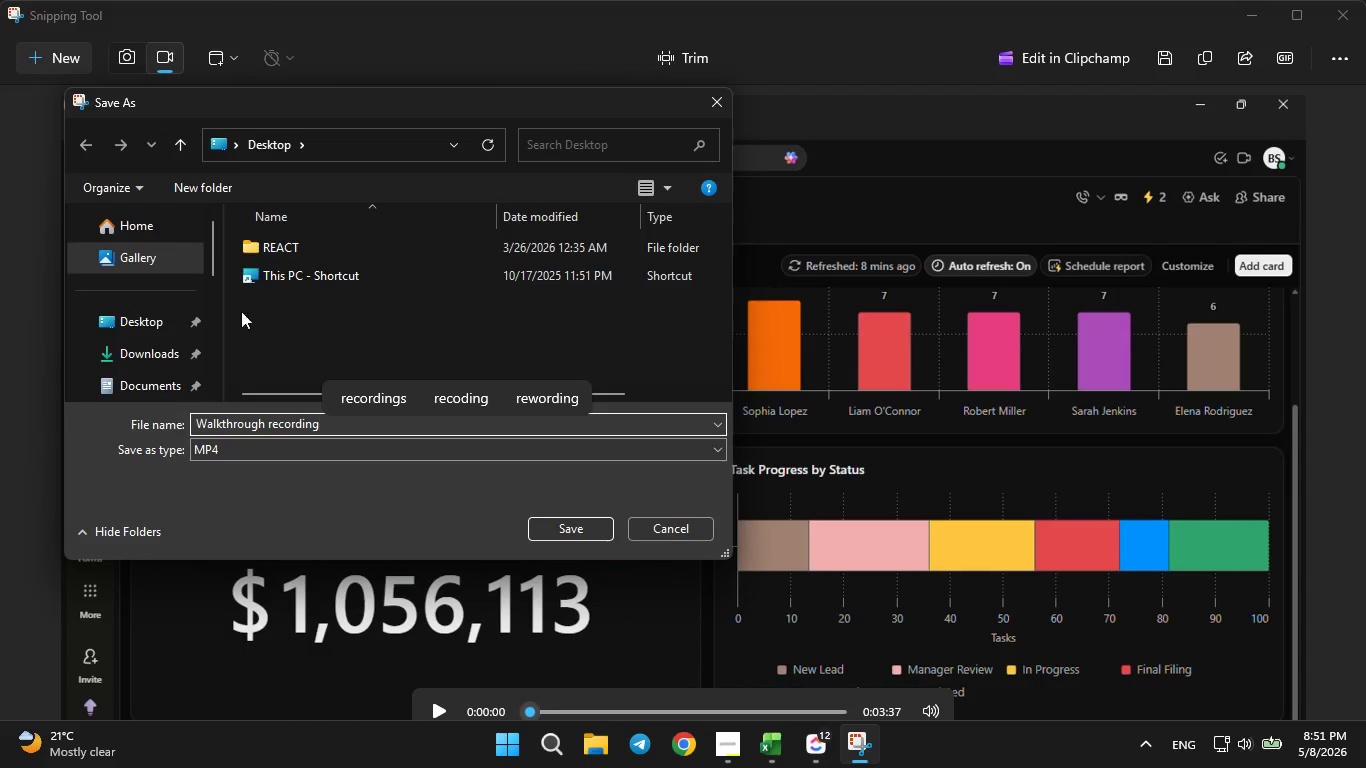 
left_click([168, 311])
 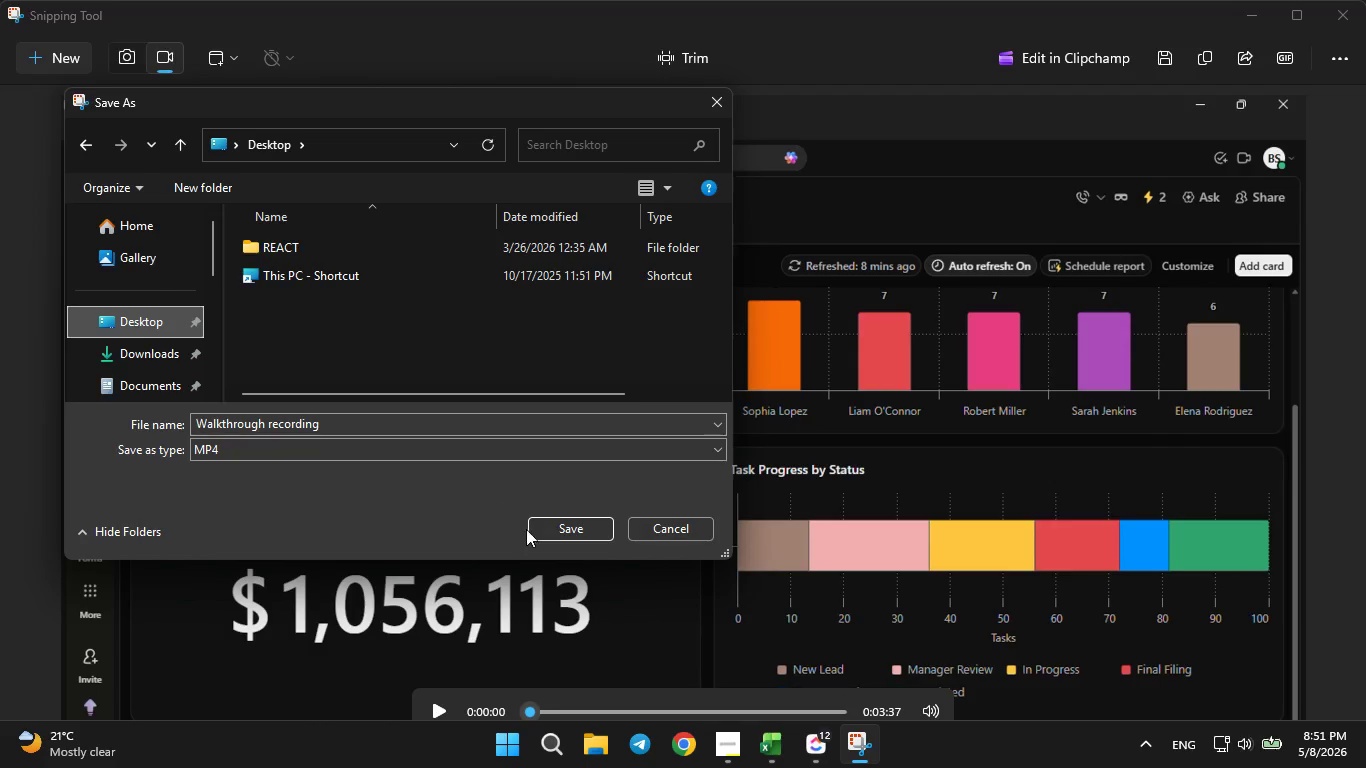 
left_click([544, 535])
 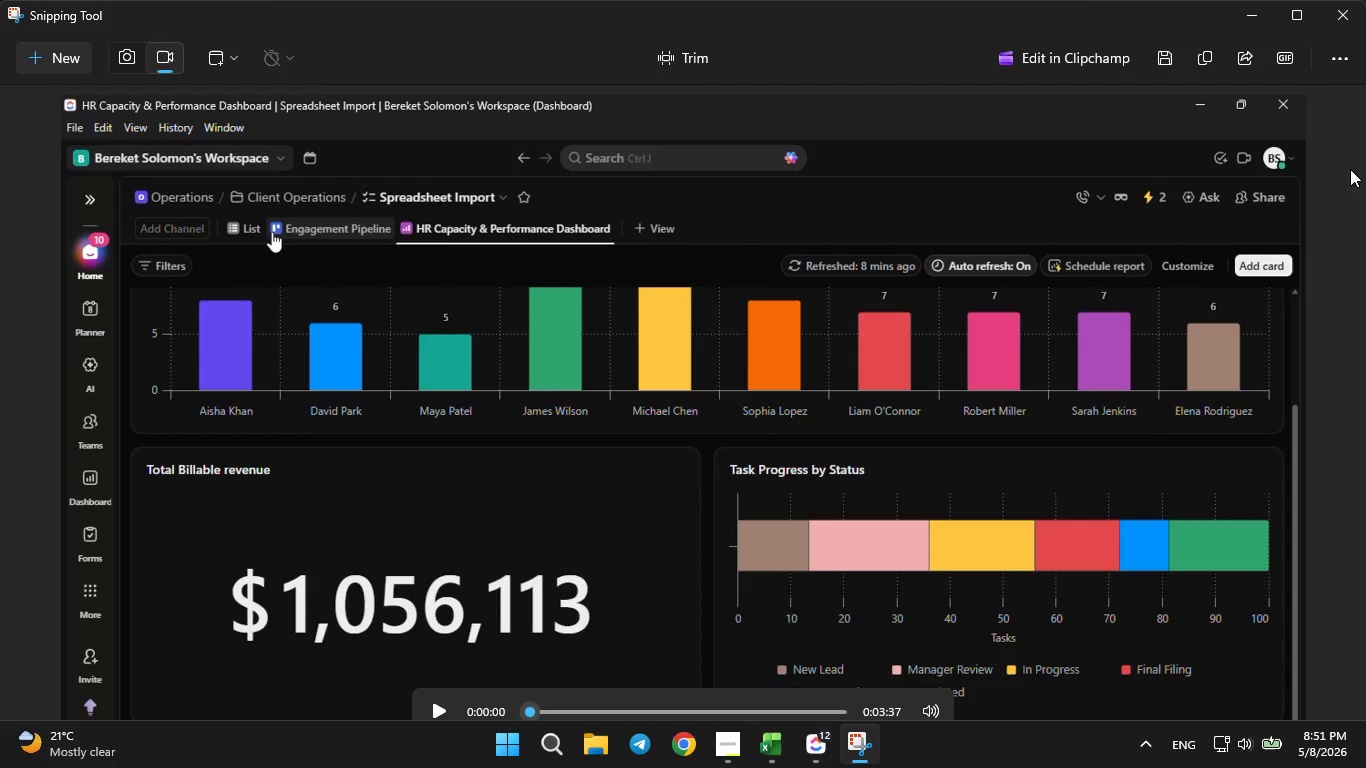 
left_click([1361, 9])
 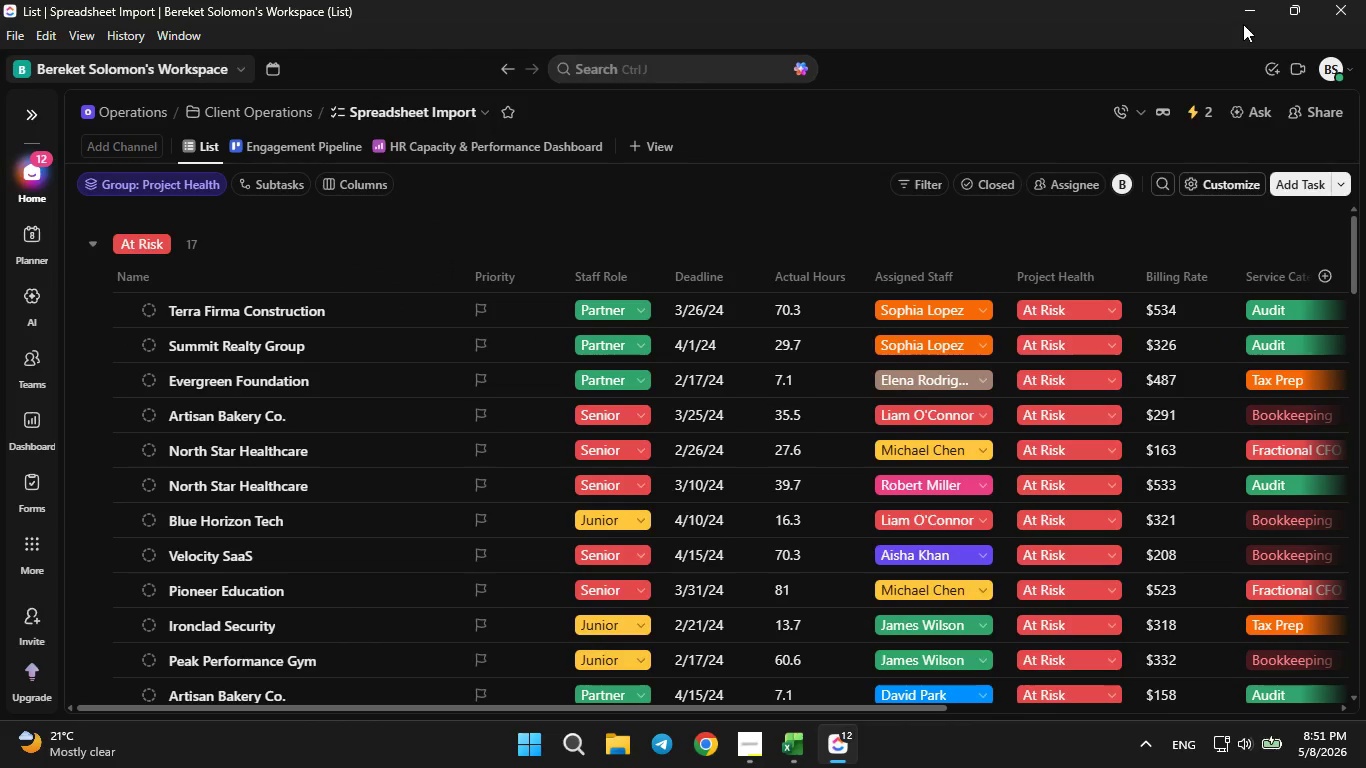 
left_click([1243, 2])